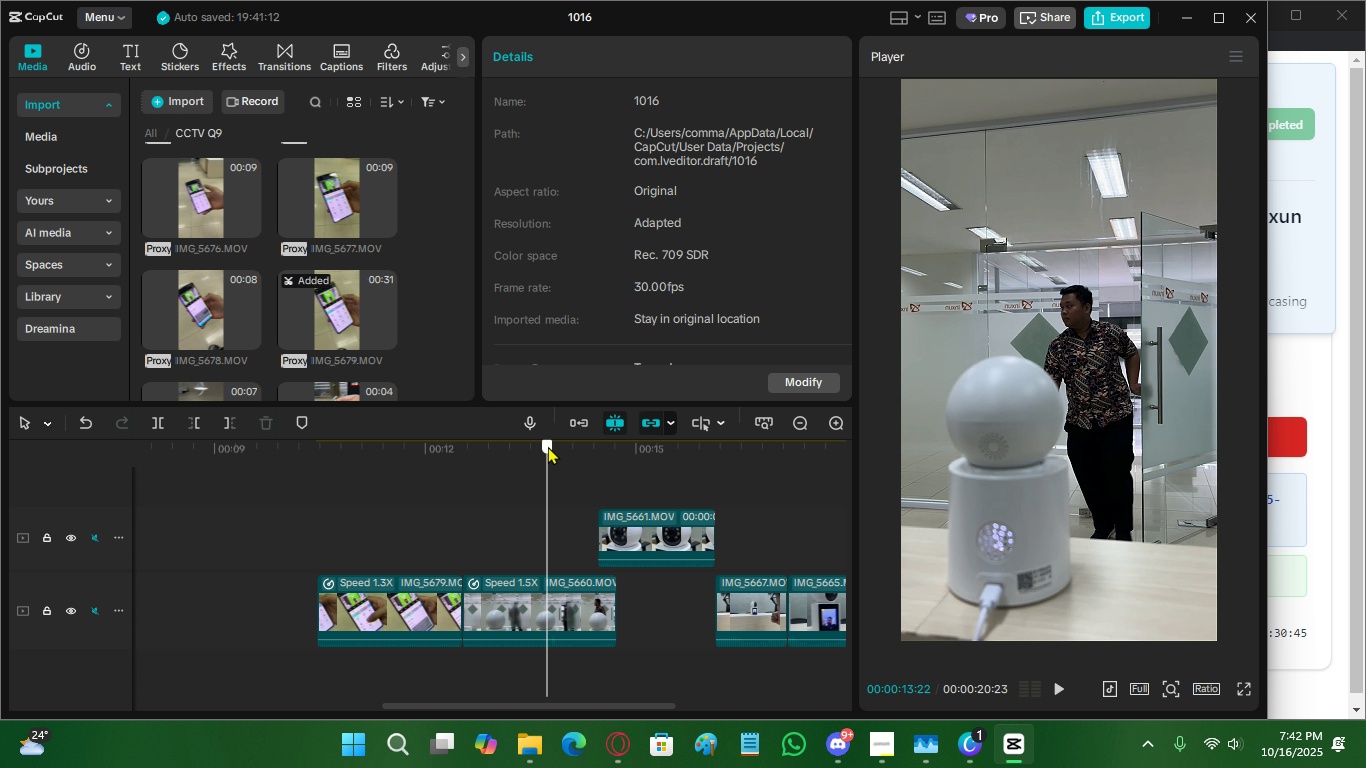 
triple_click([548, 446])
 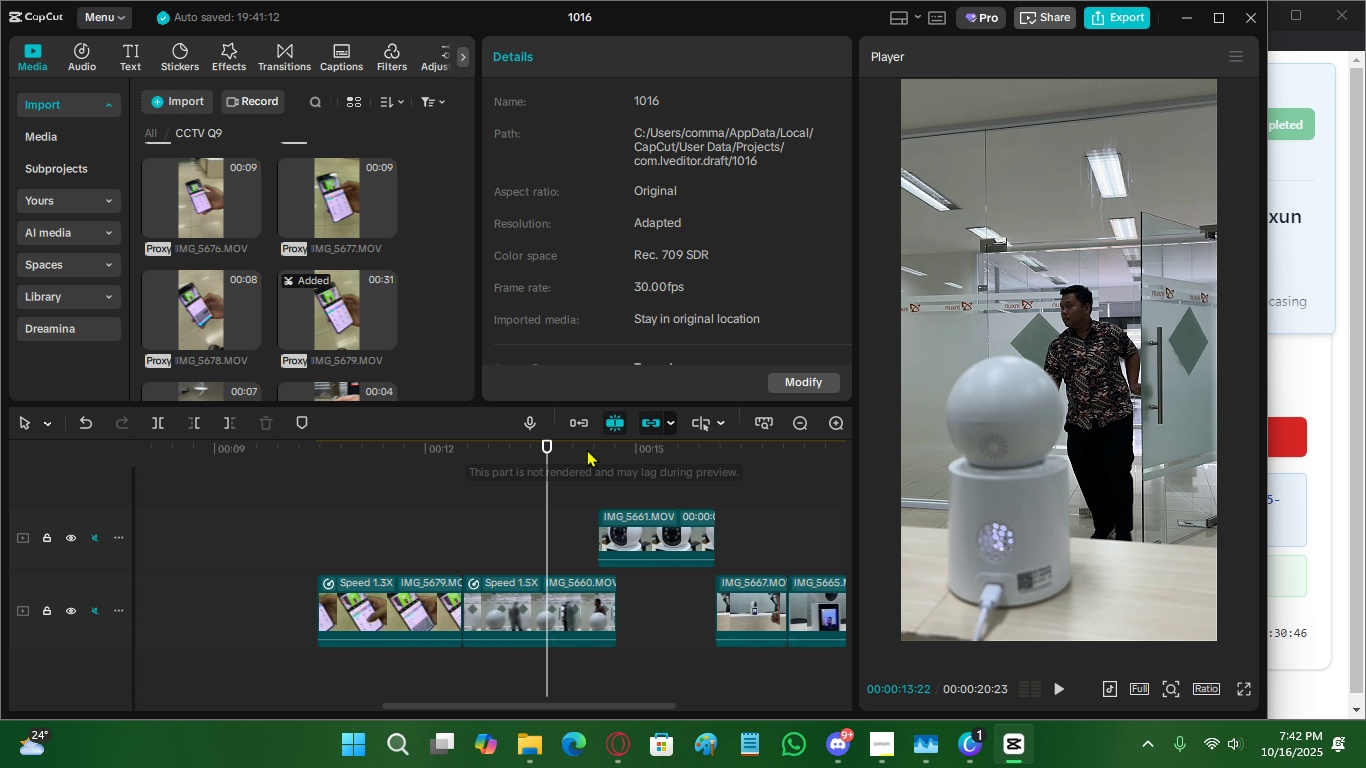 
left_click([587, 449])
 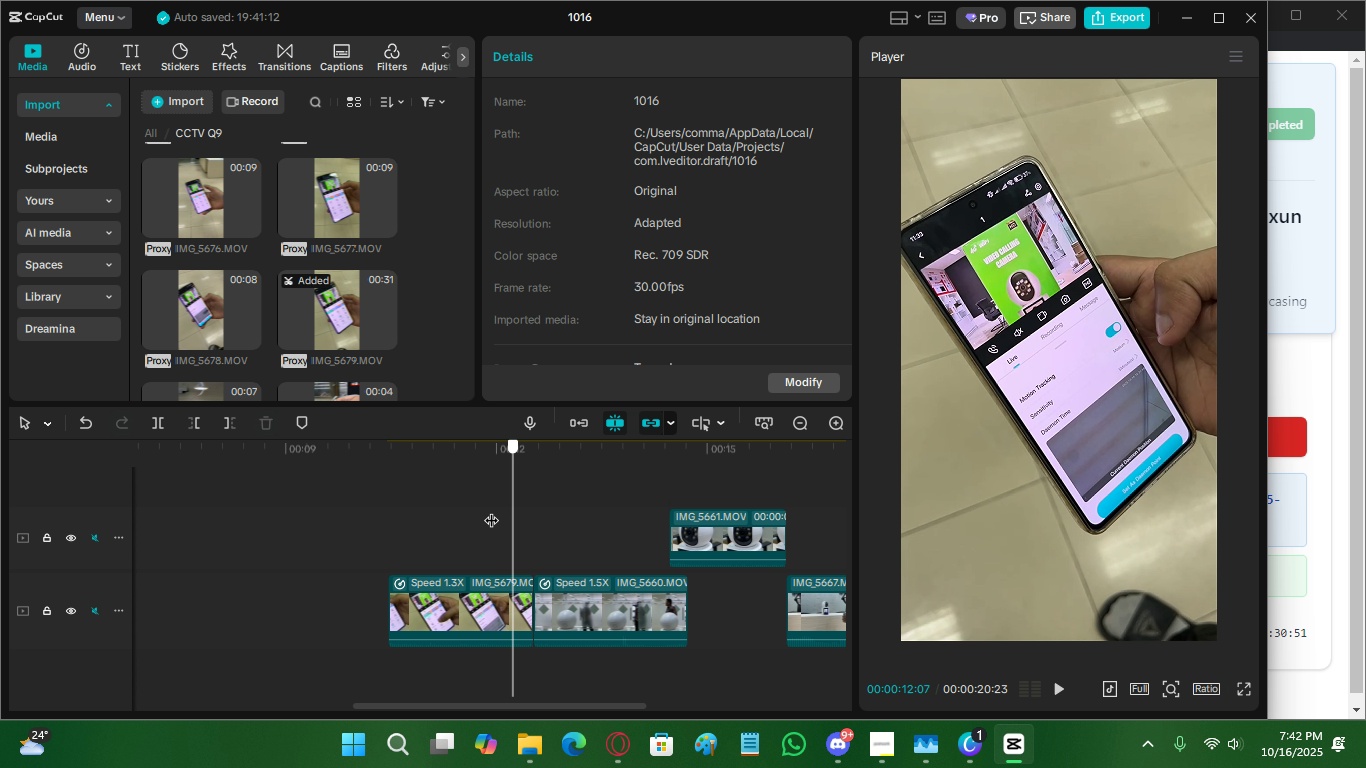 
wait(9.8)
 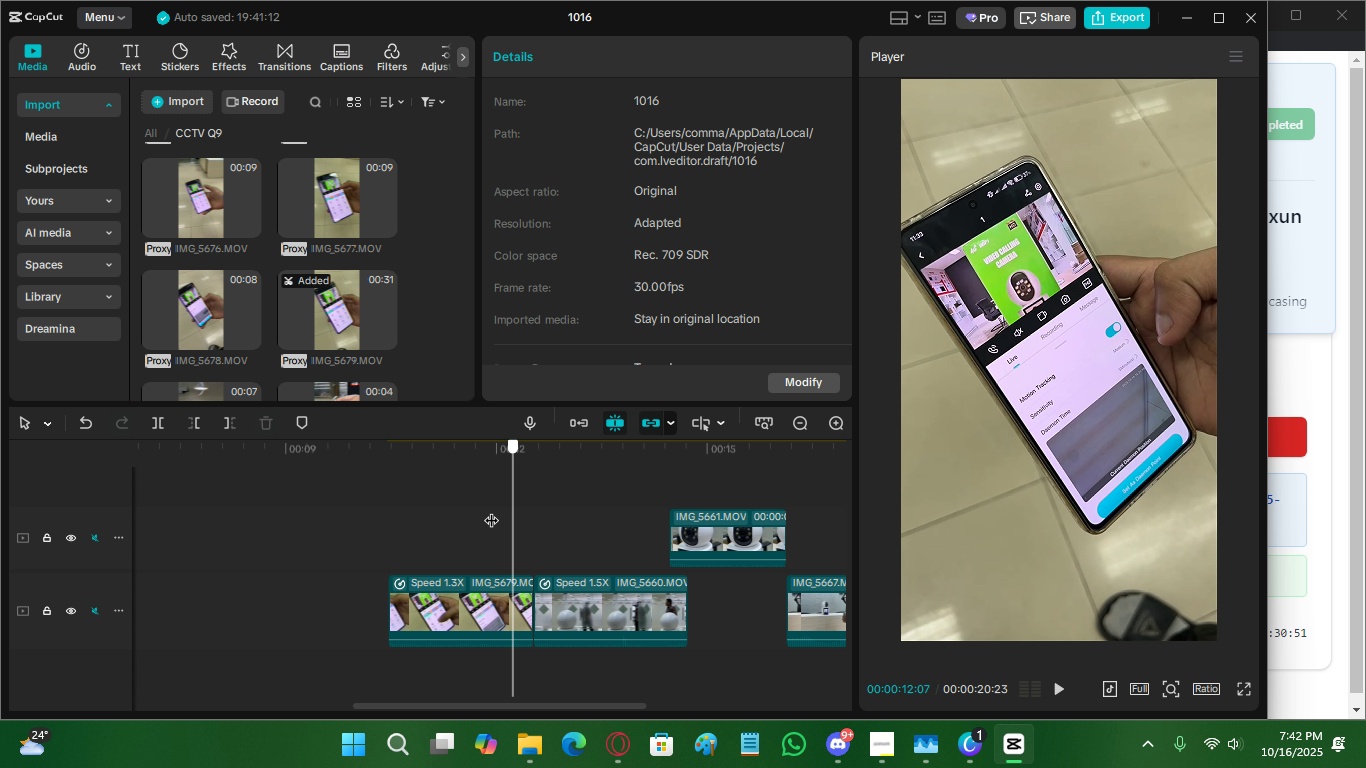 
left_click([520, 463])
 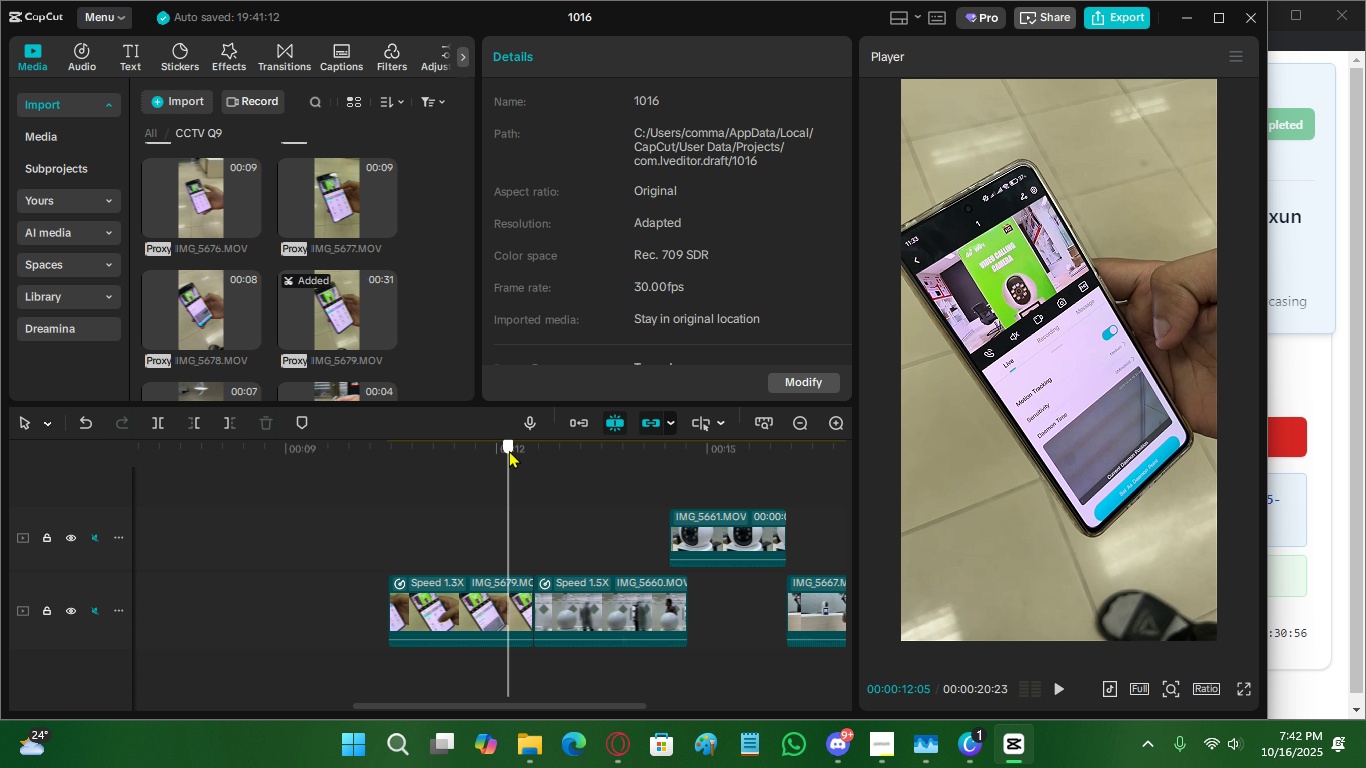 
left_click([509, 450])
 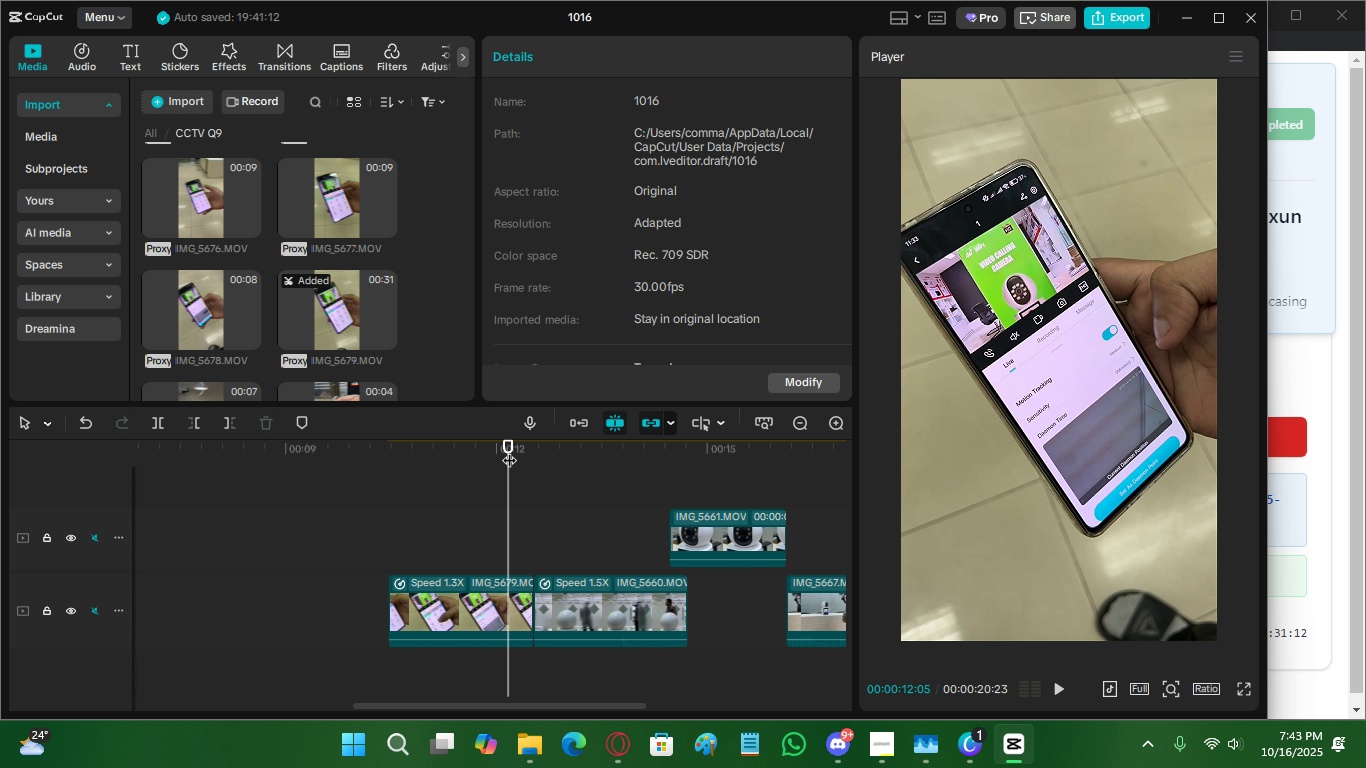 
wait(19.92)
 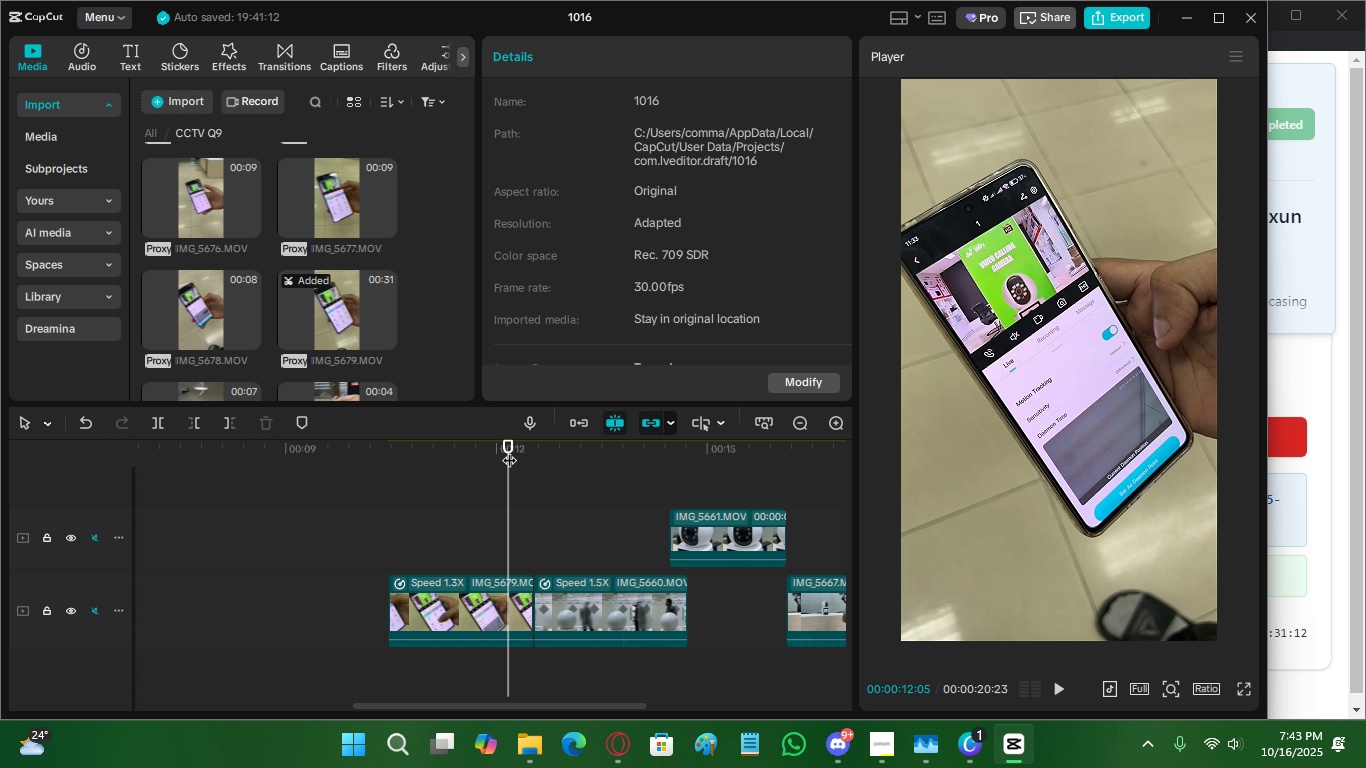 
left_click([558, 520])
 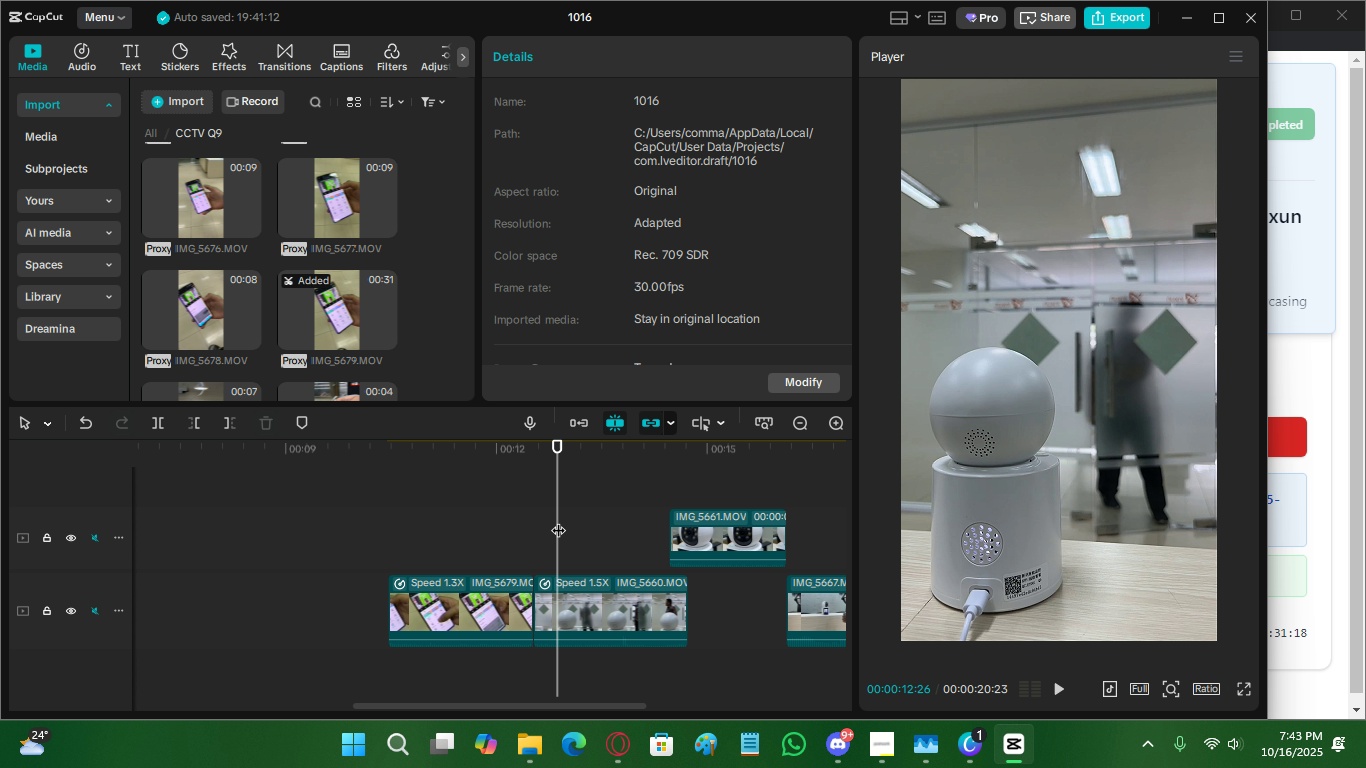 
key(Control+ControlLeft)
 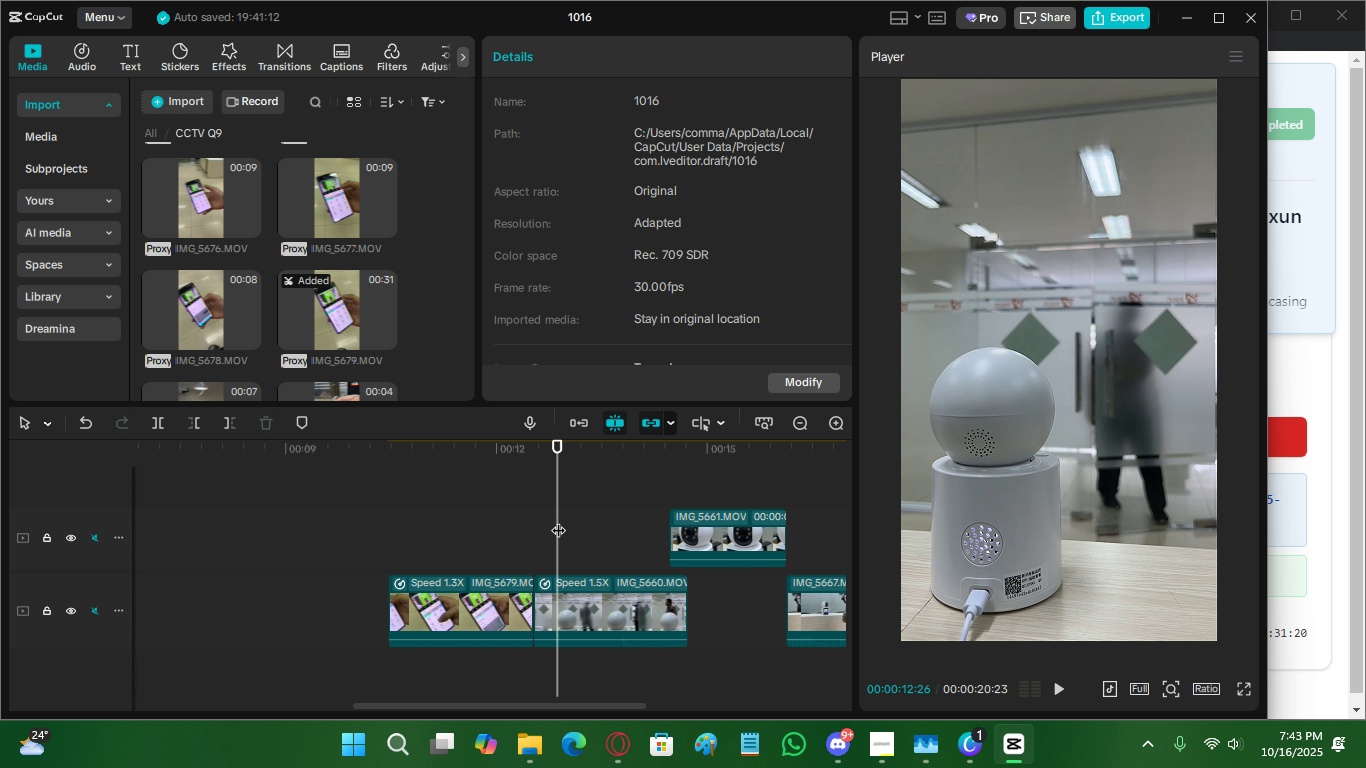 
left_click([558, 520])
 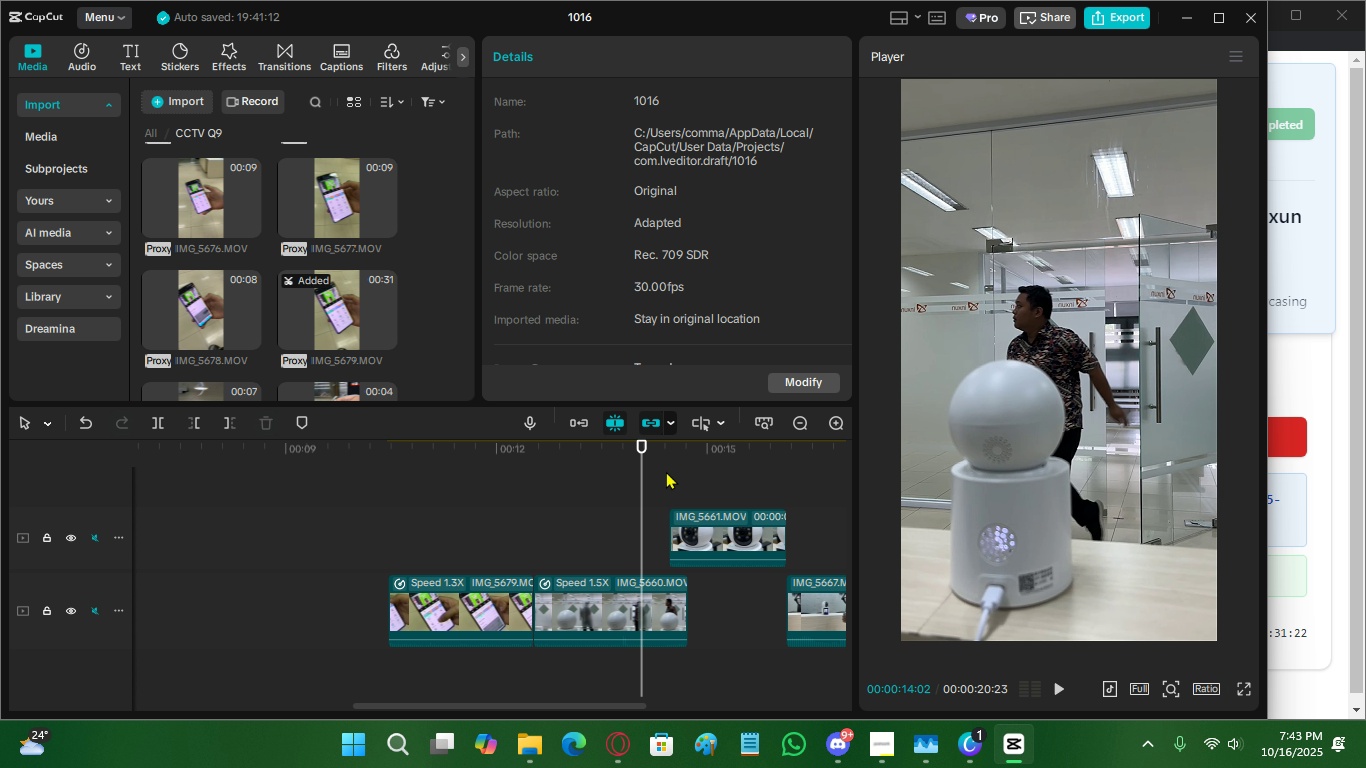 
double_click([666, 470])
 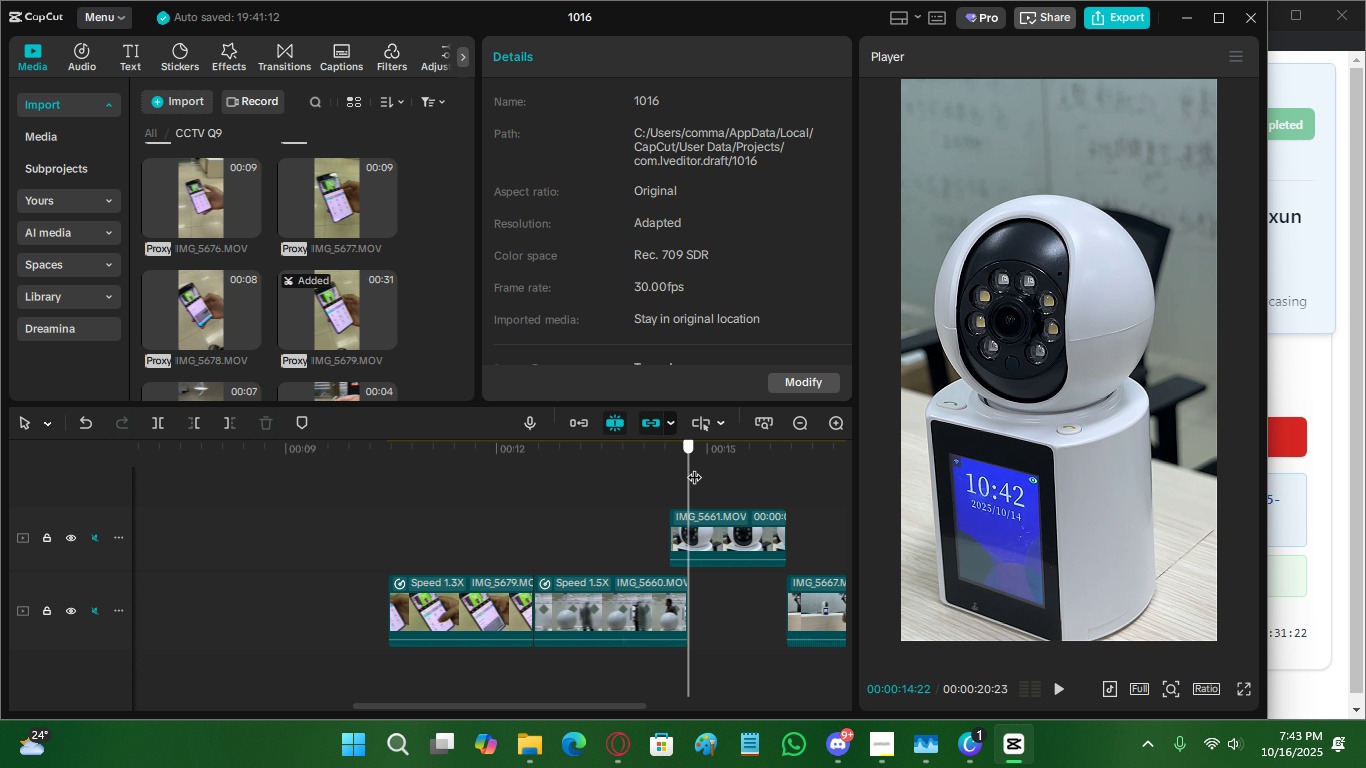 
triple_click([692, 467])
 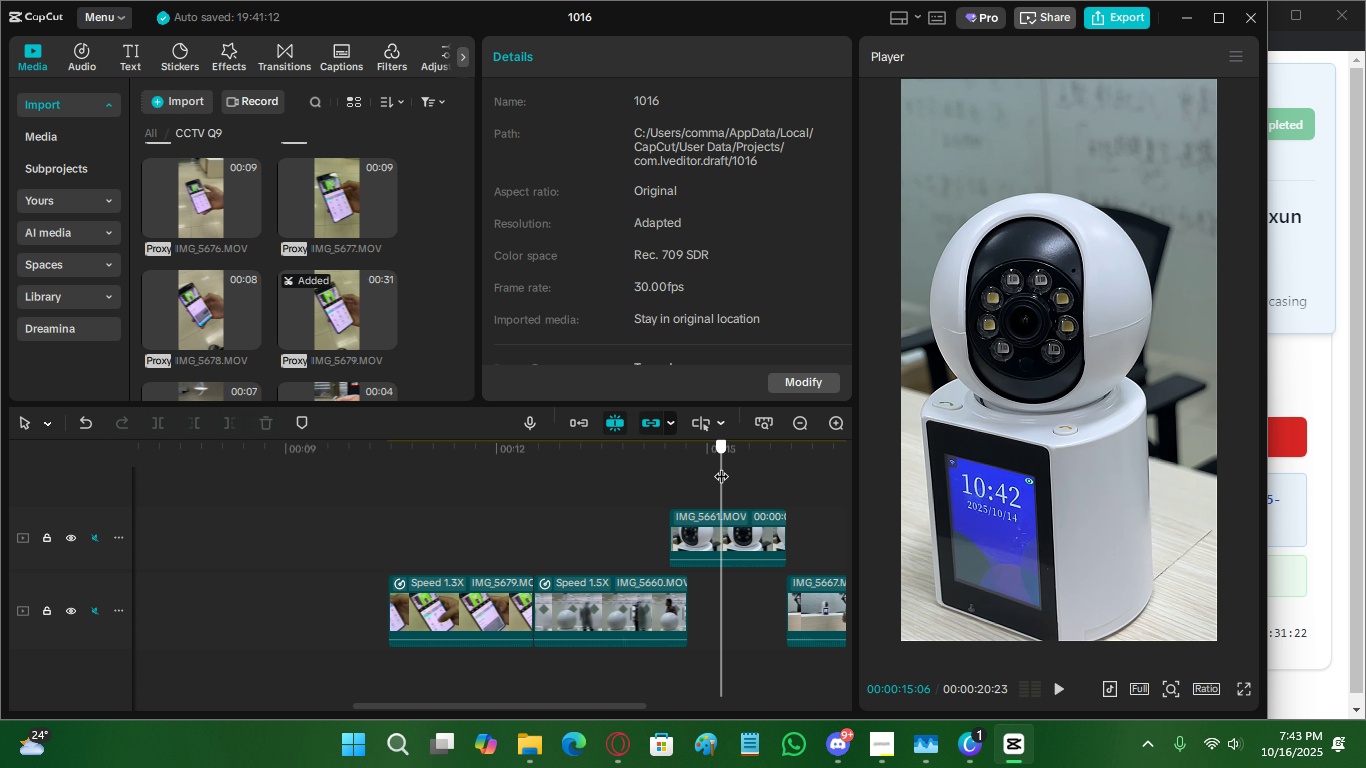 
triple_click([721, 466])
 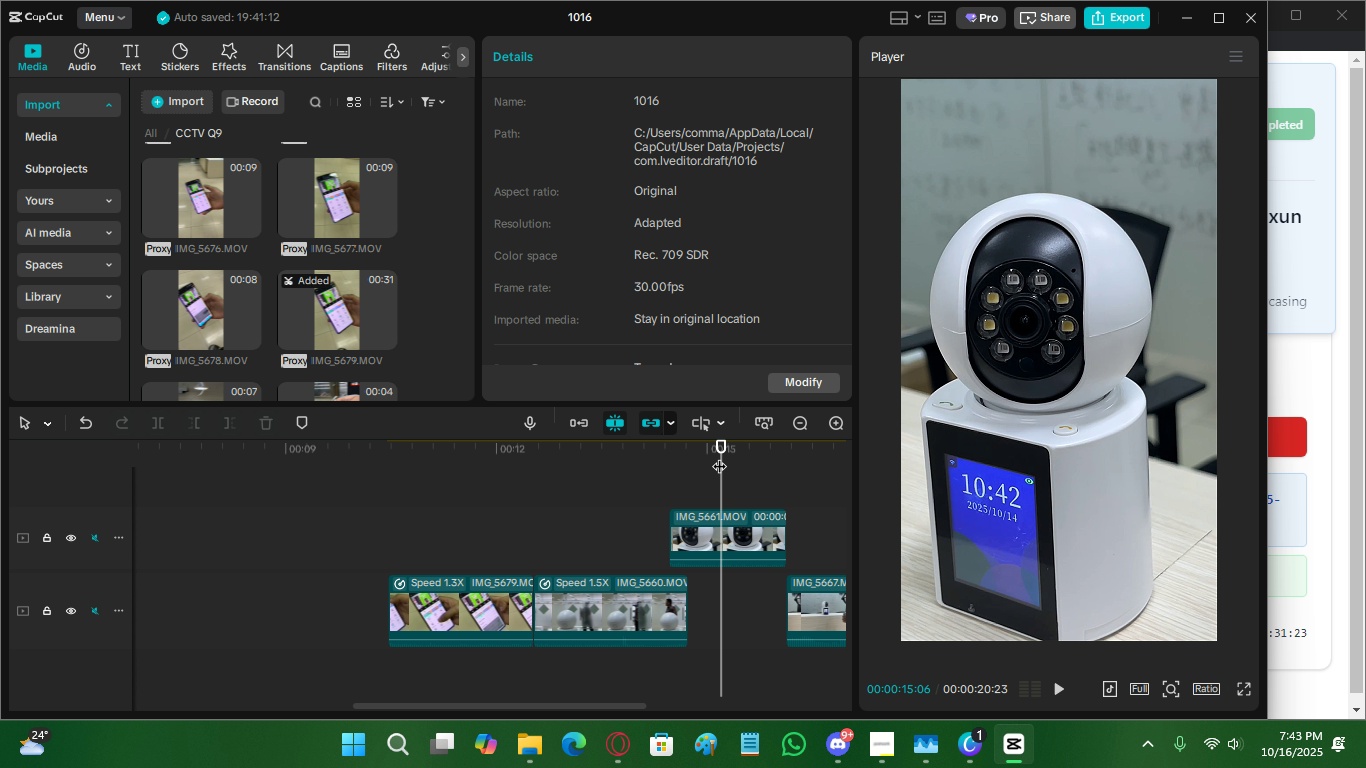 
left_click([757, 450])
 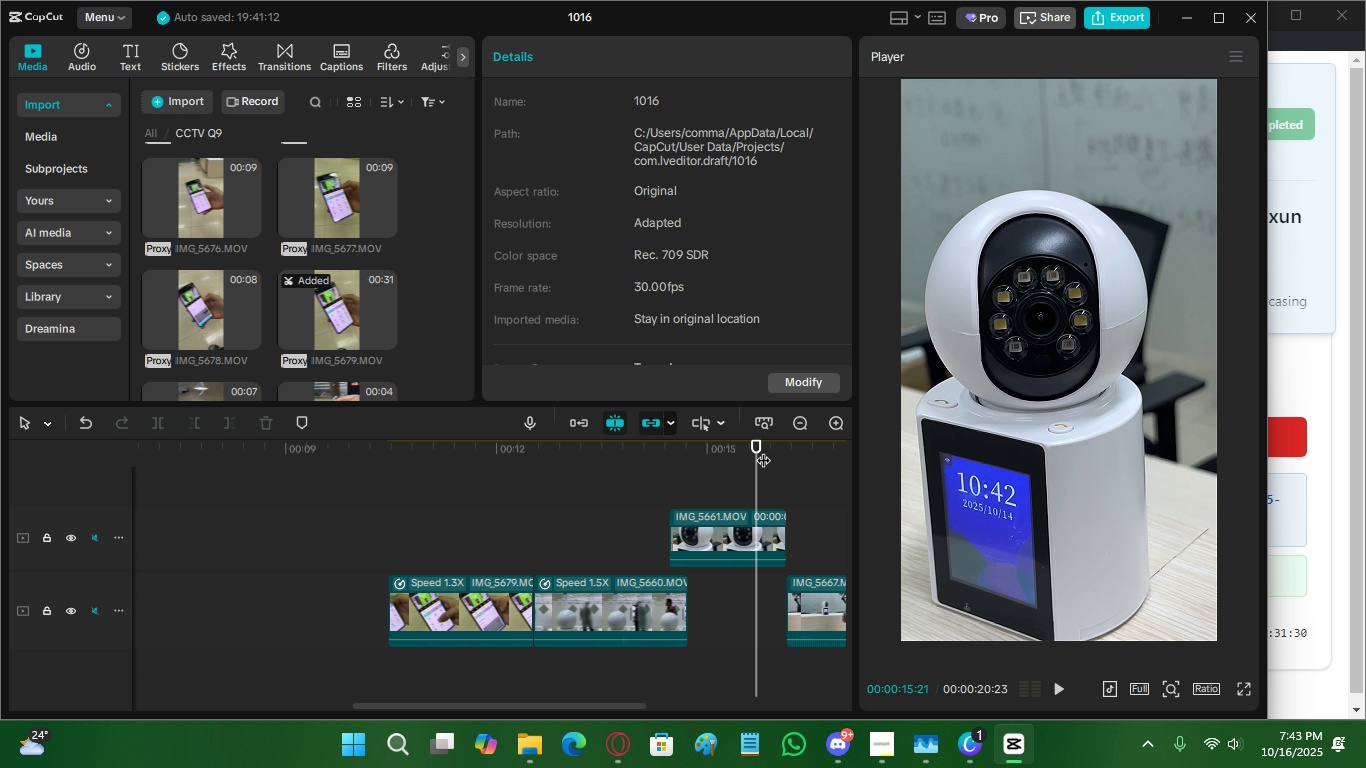 
wait(7.97)
 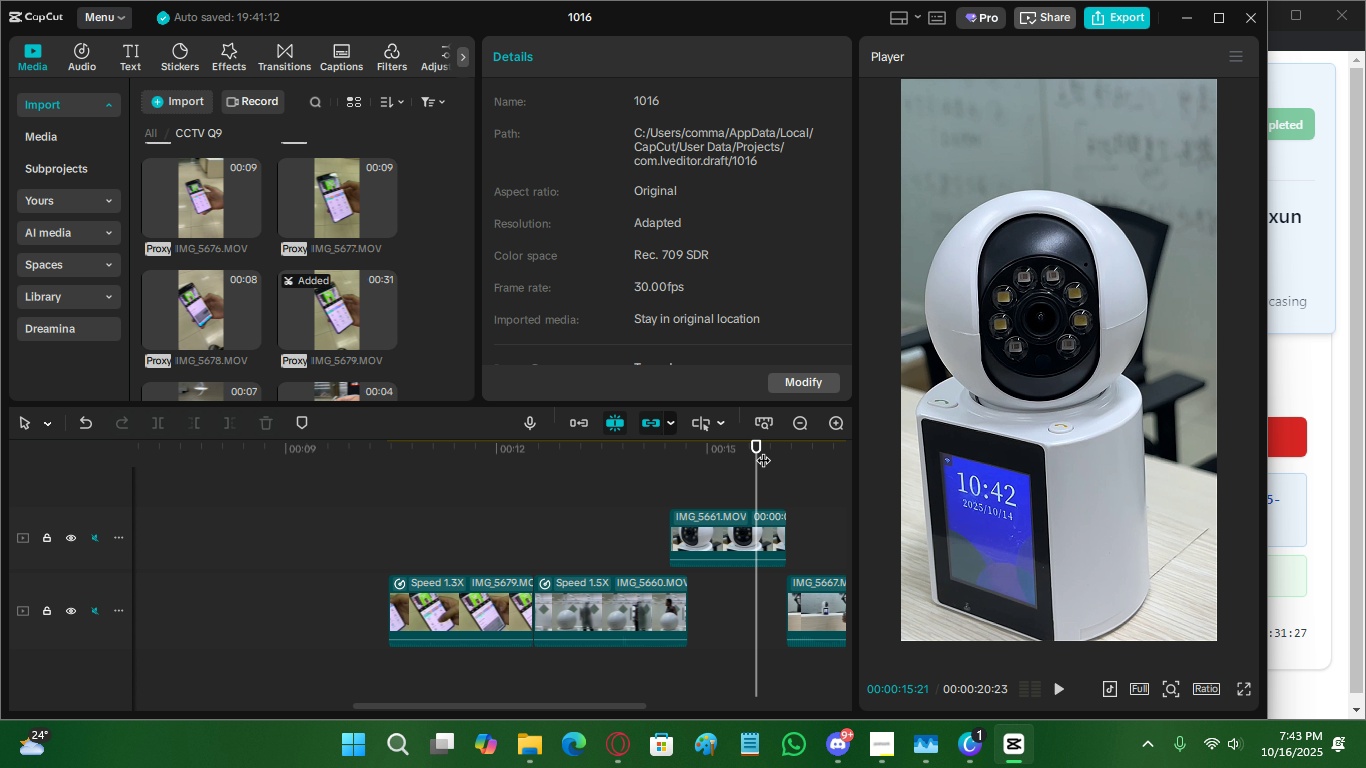 
left_click([655, 457])
 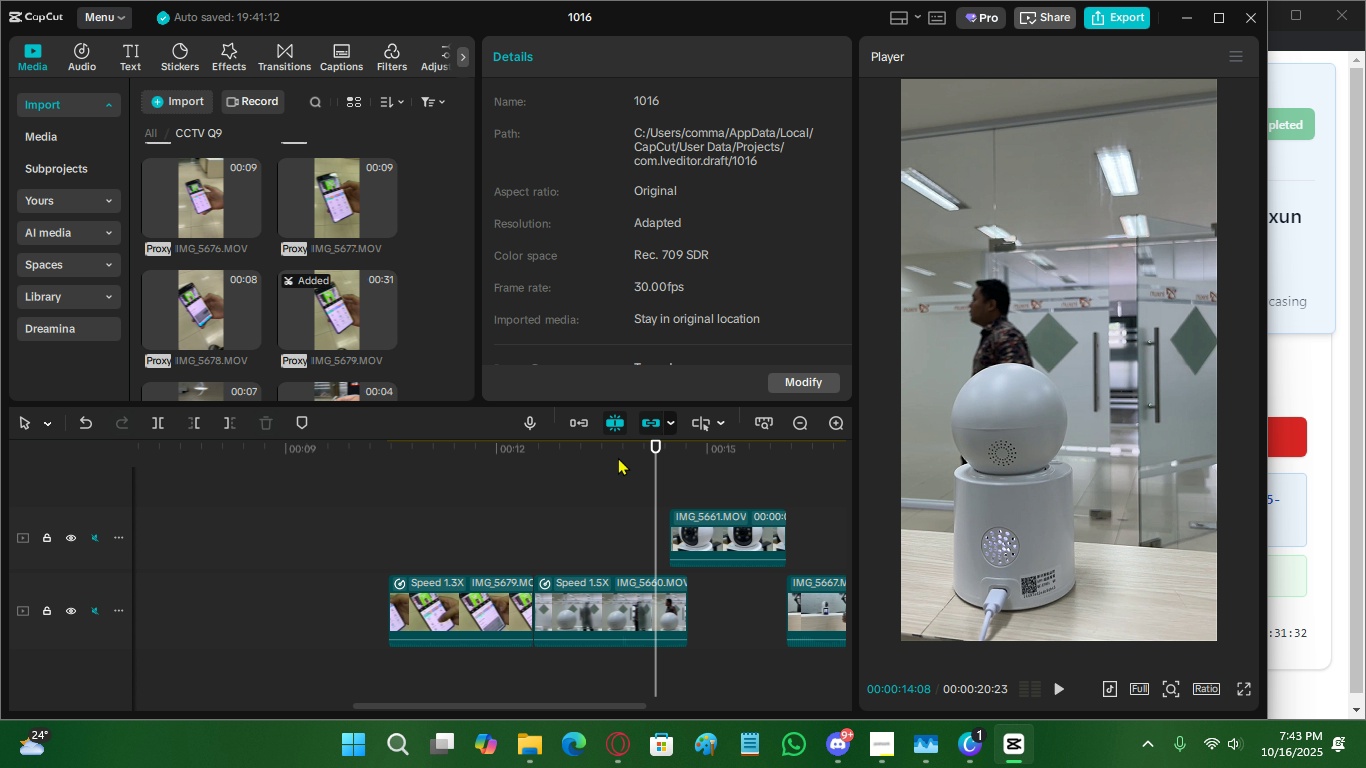 
left_click([618, 457])
 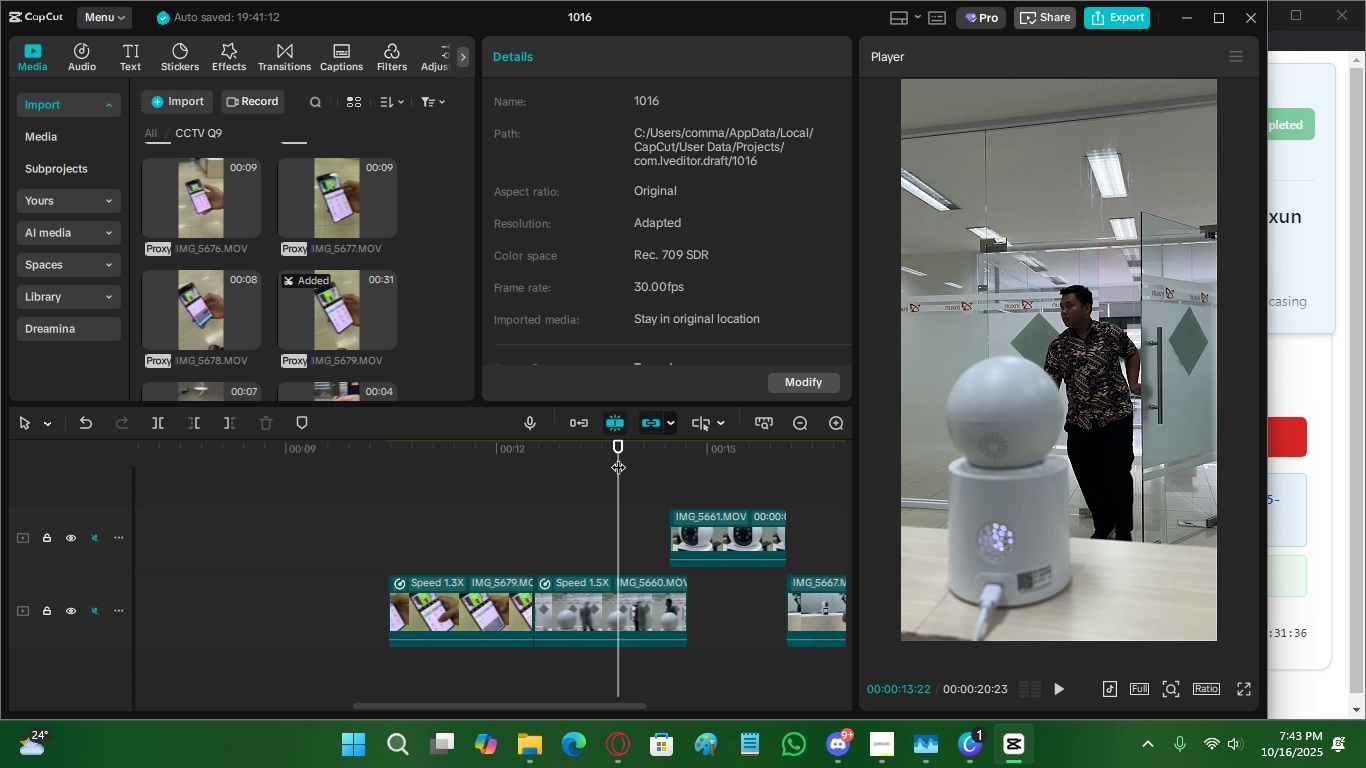 
wait(8.56)
 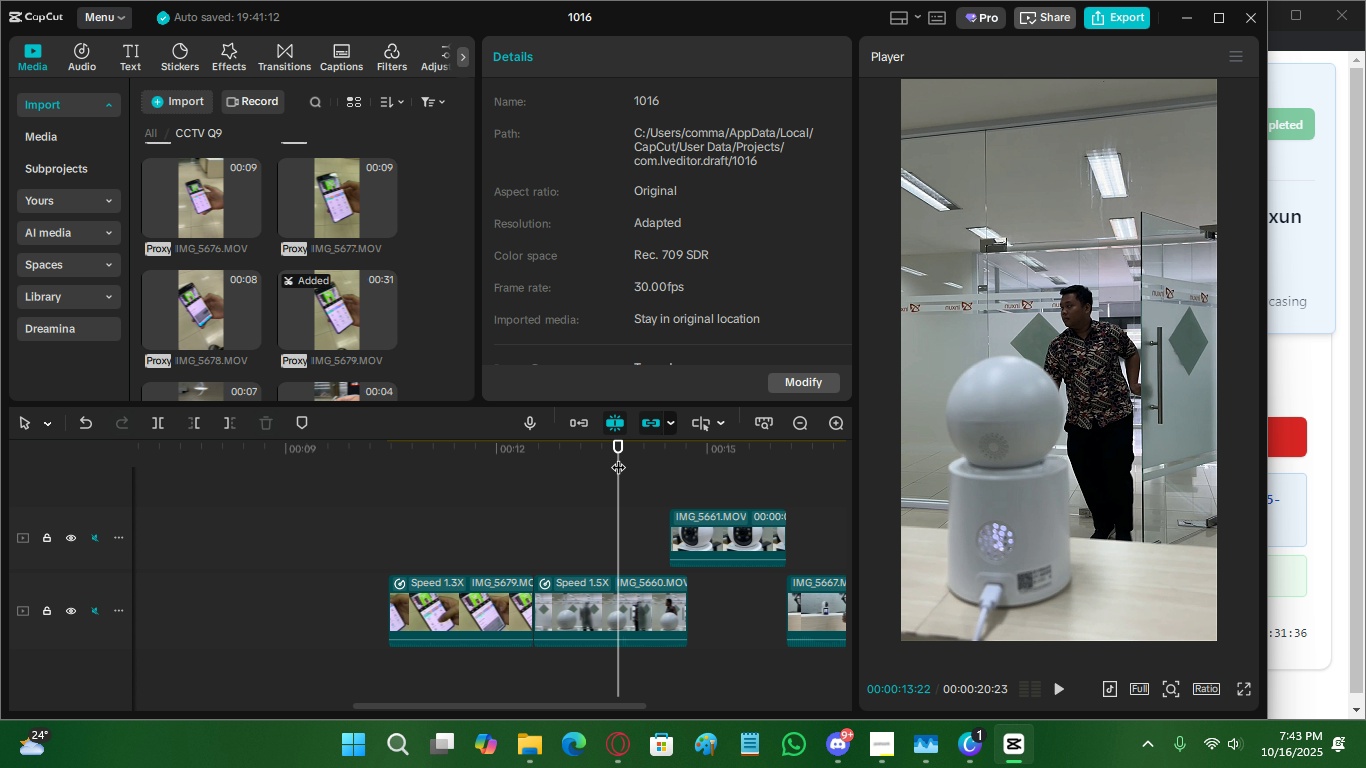 
left_click([538, 469])
 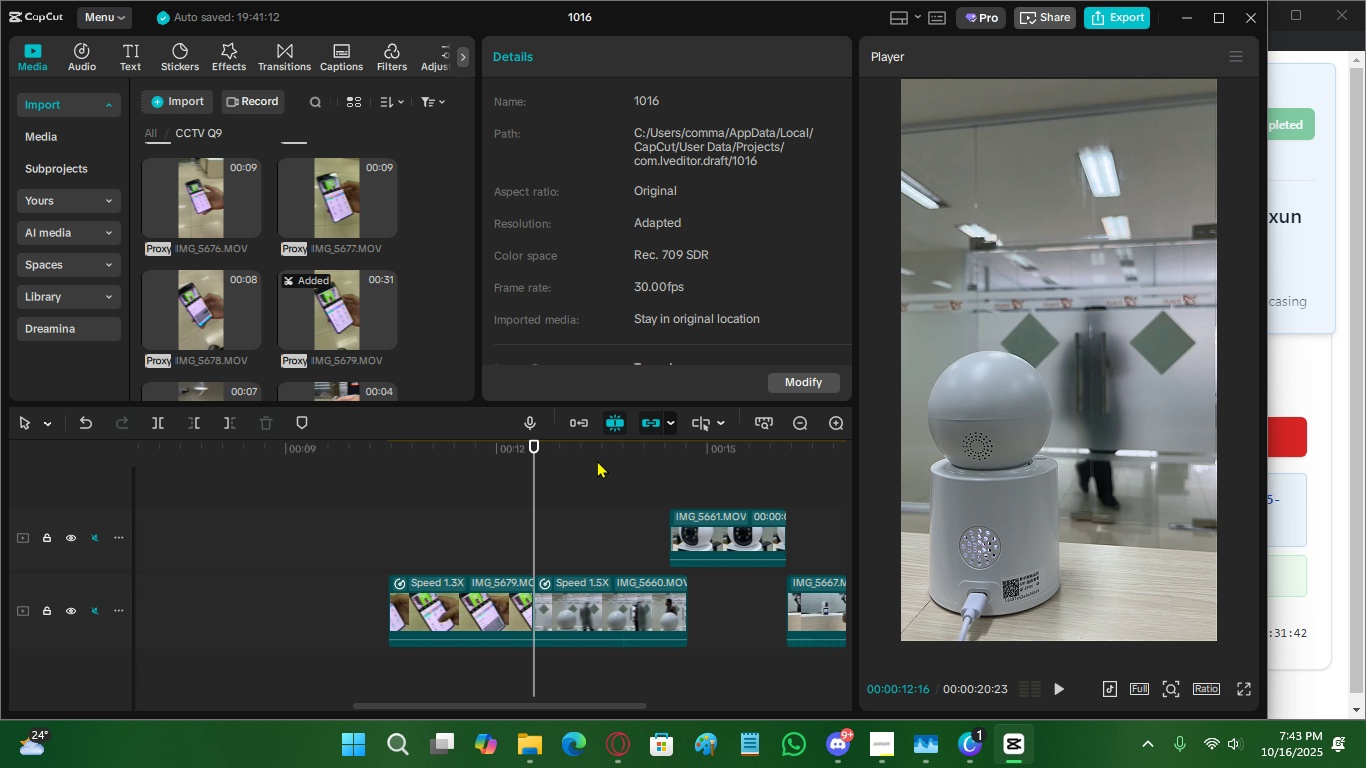 
left_click([597, 460])
 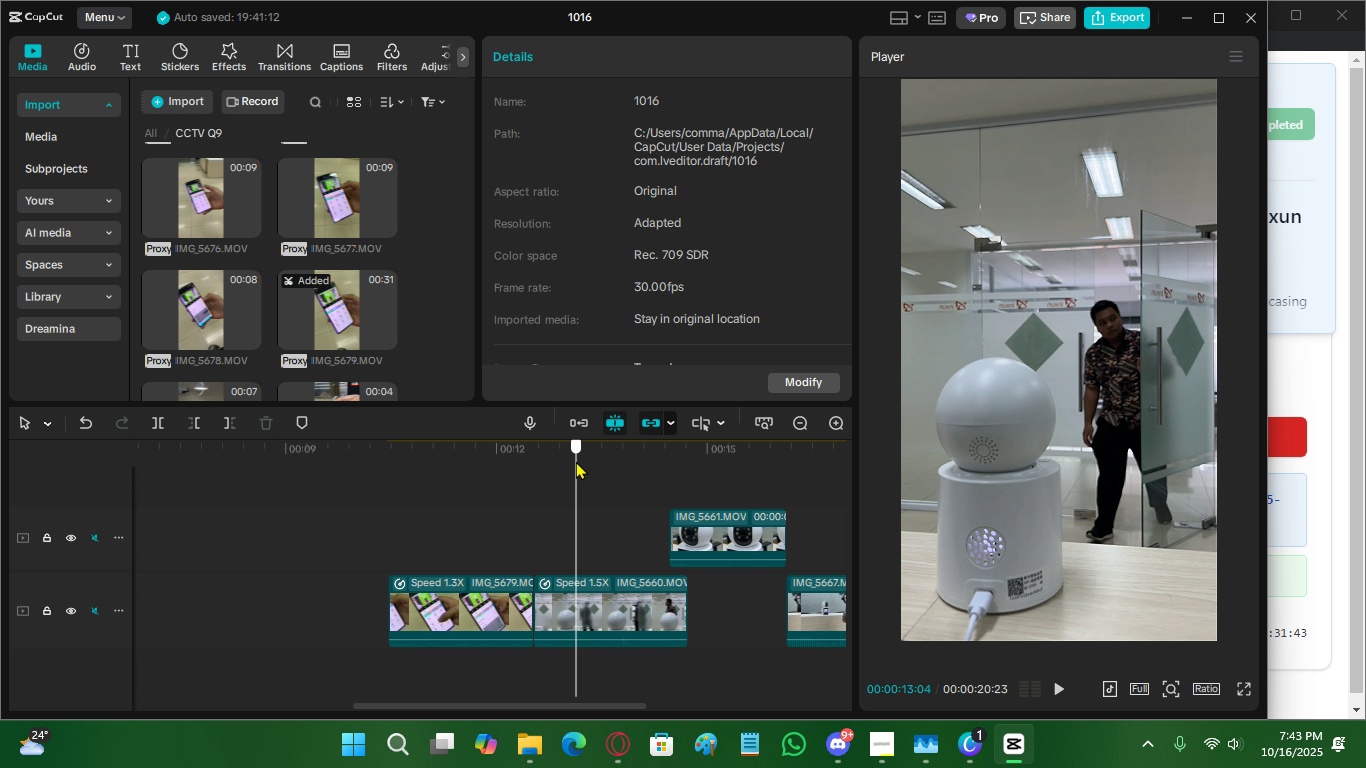 
left_click([576, 461])
 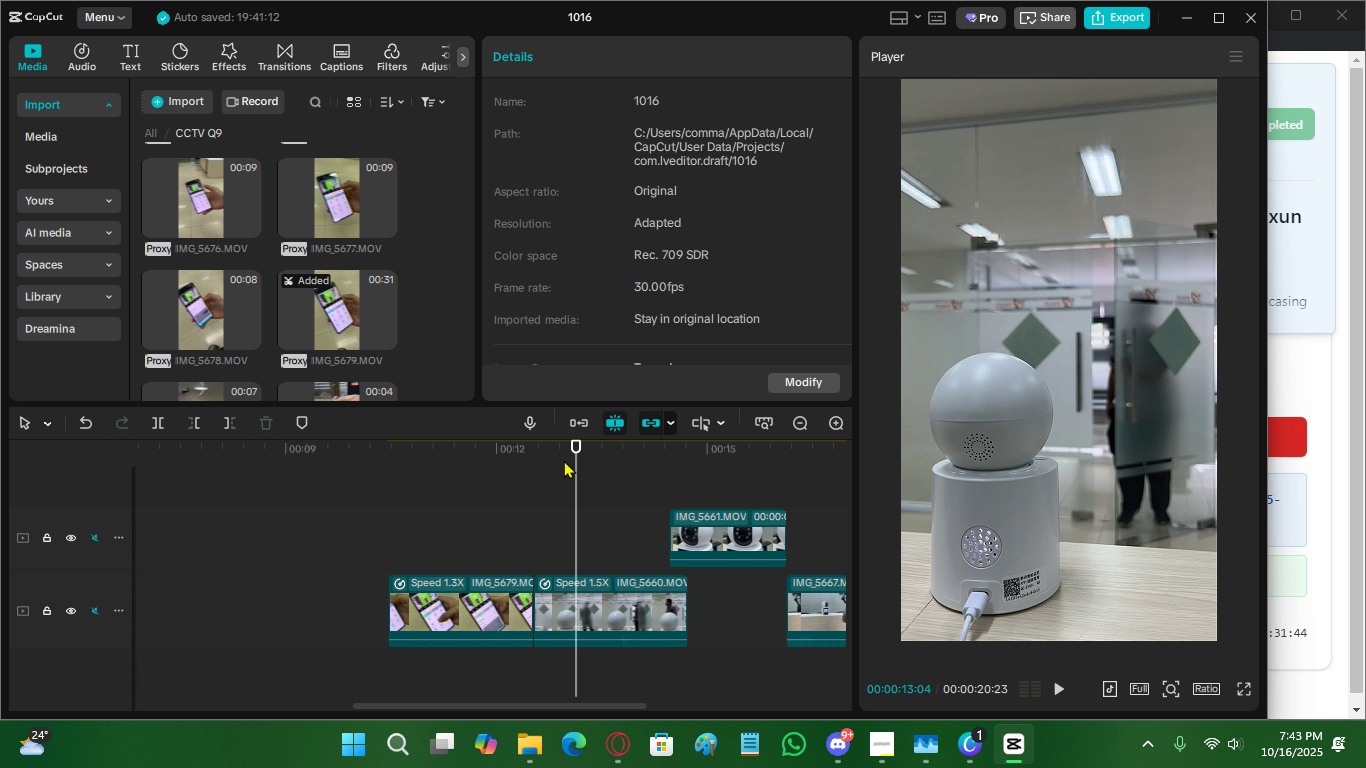 
left_click([558, 460])
 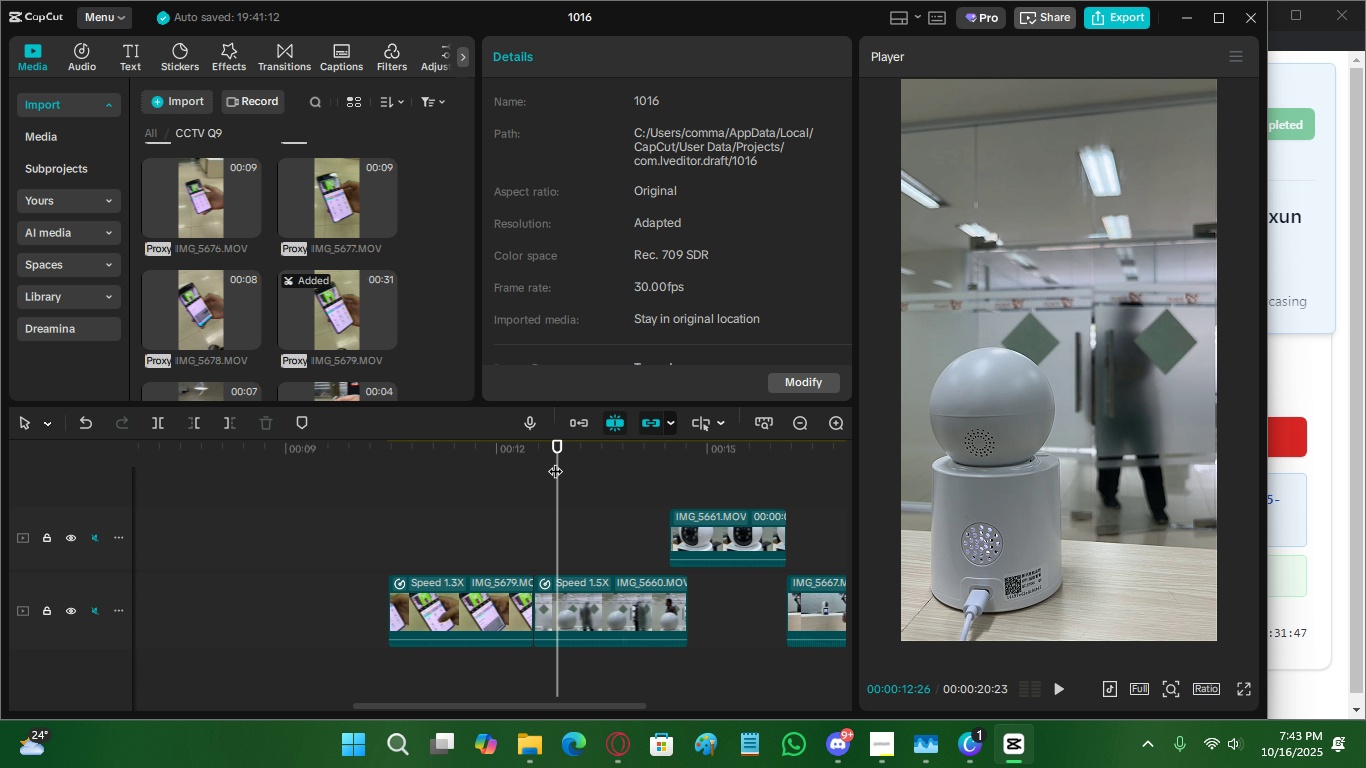 
double_click([597, 473])
 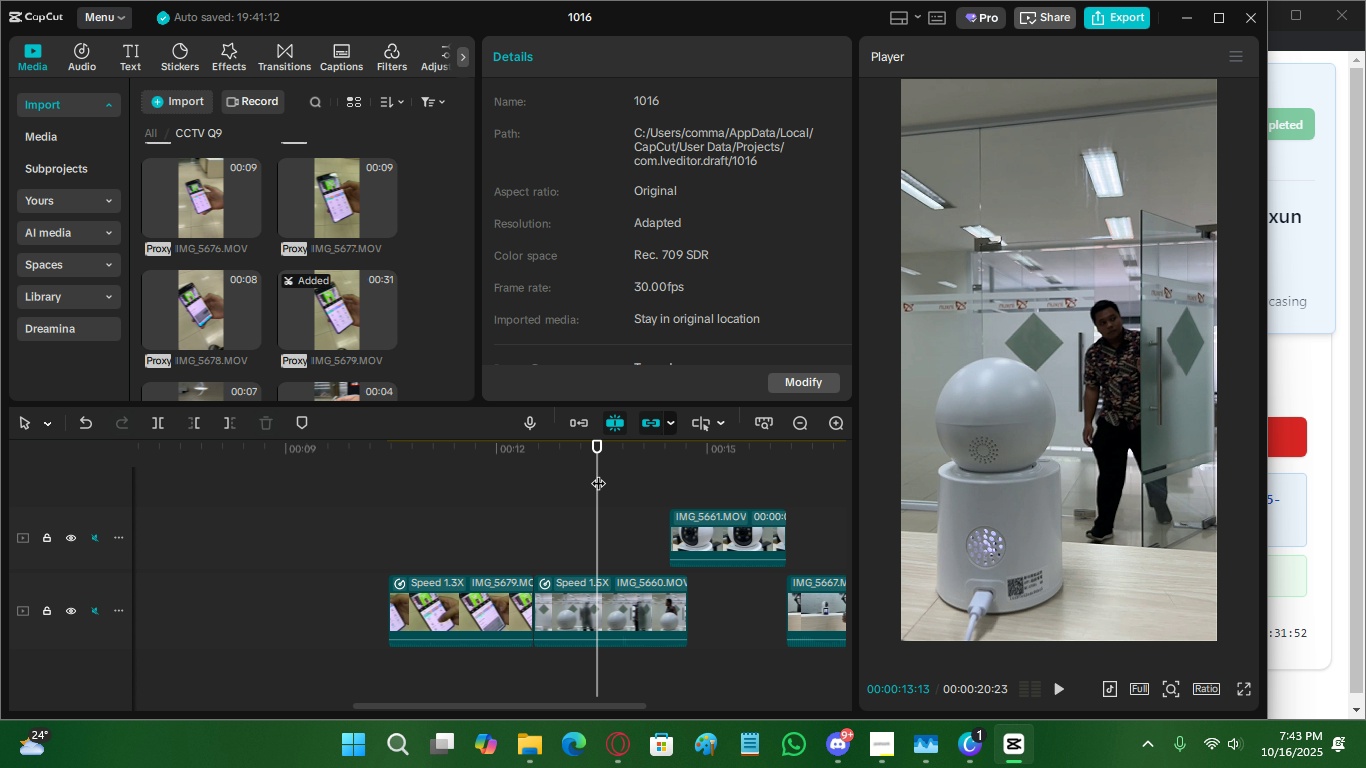 
wait(5.11)
 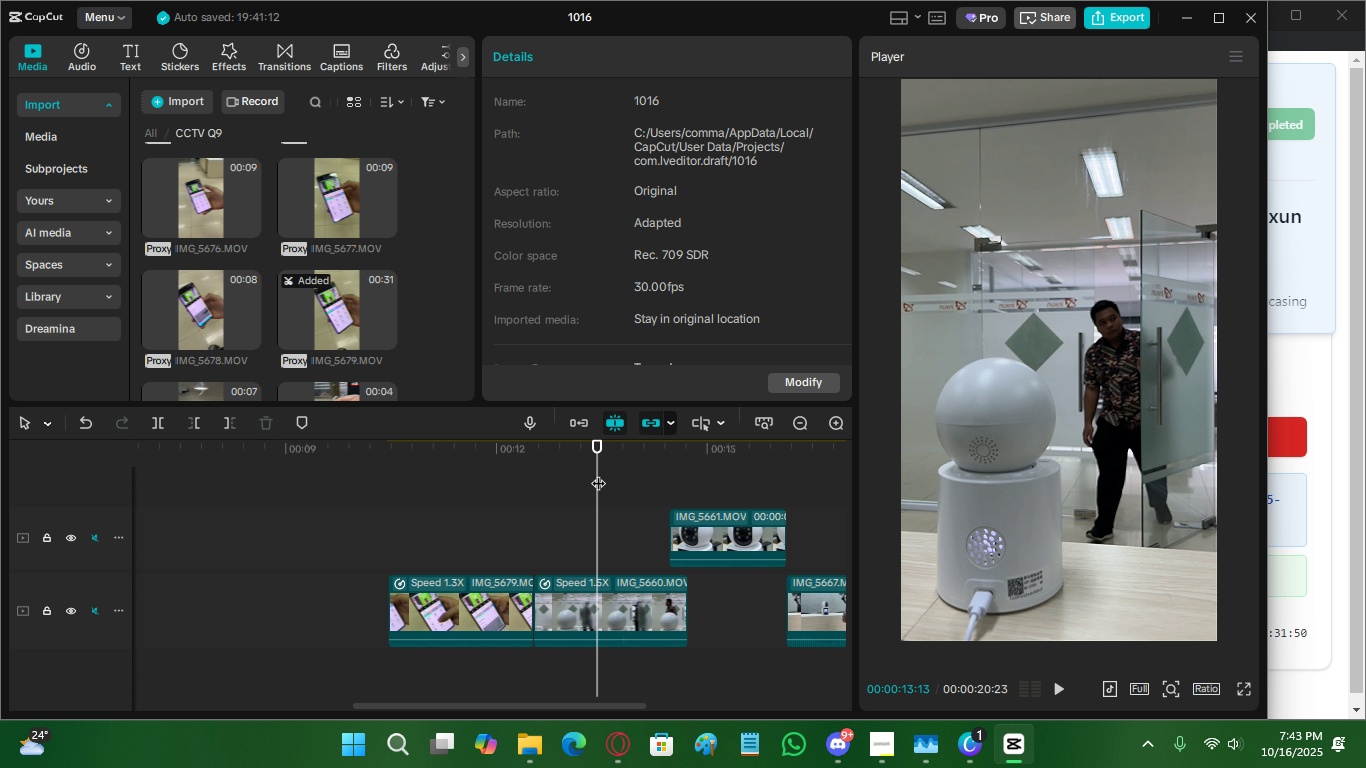 
left_click([604, 473])
 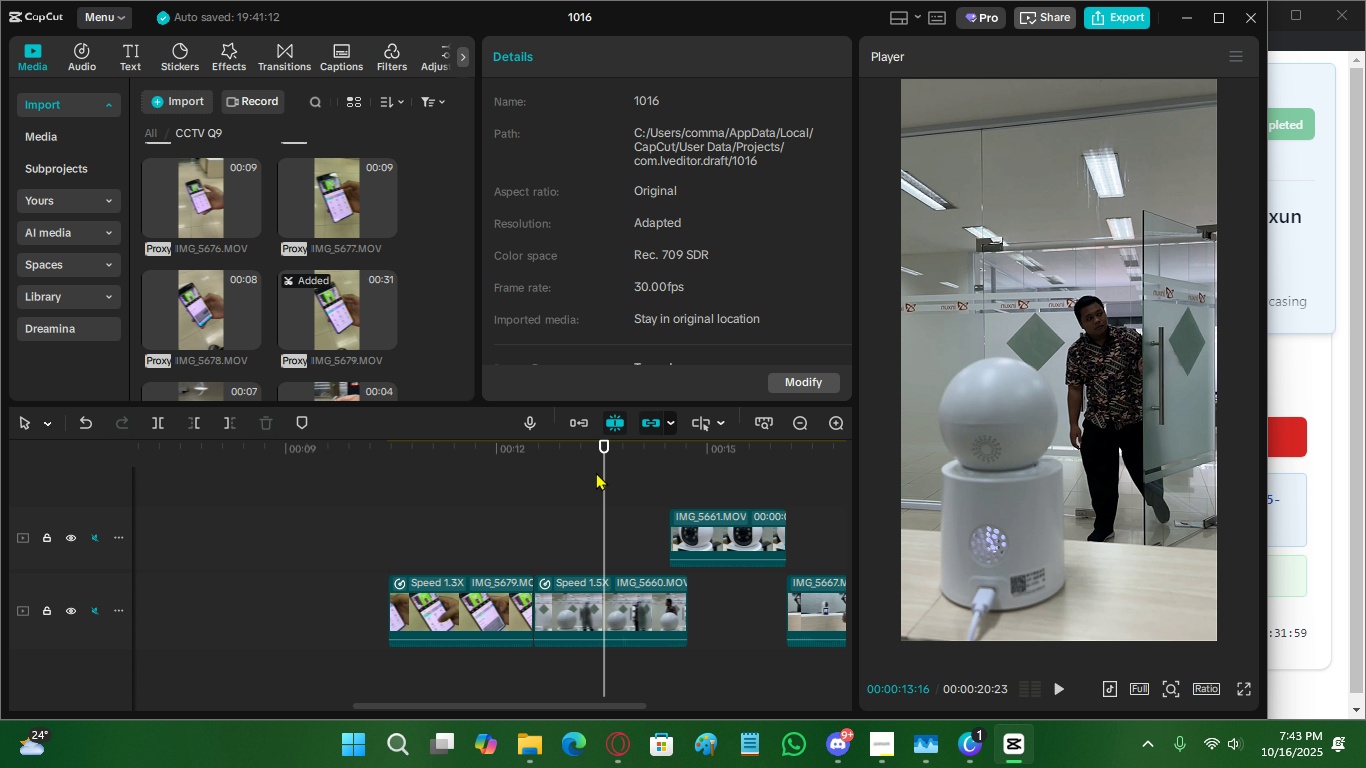 
wait(7.36)
 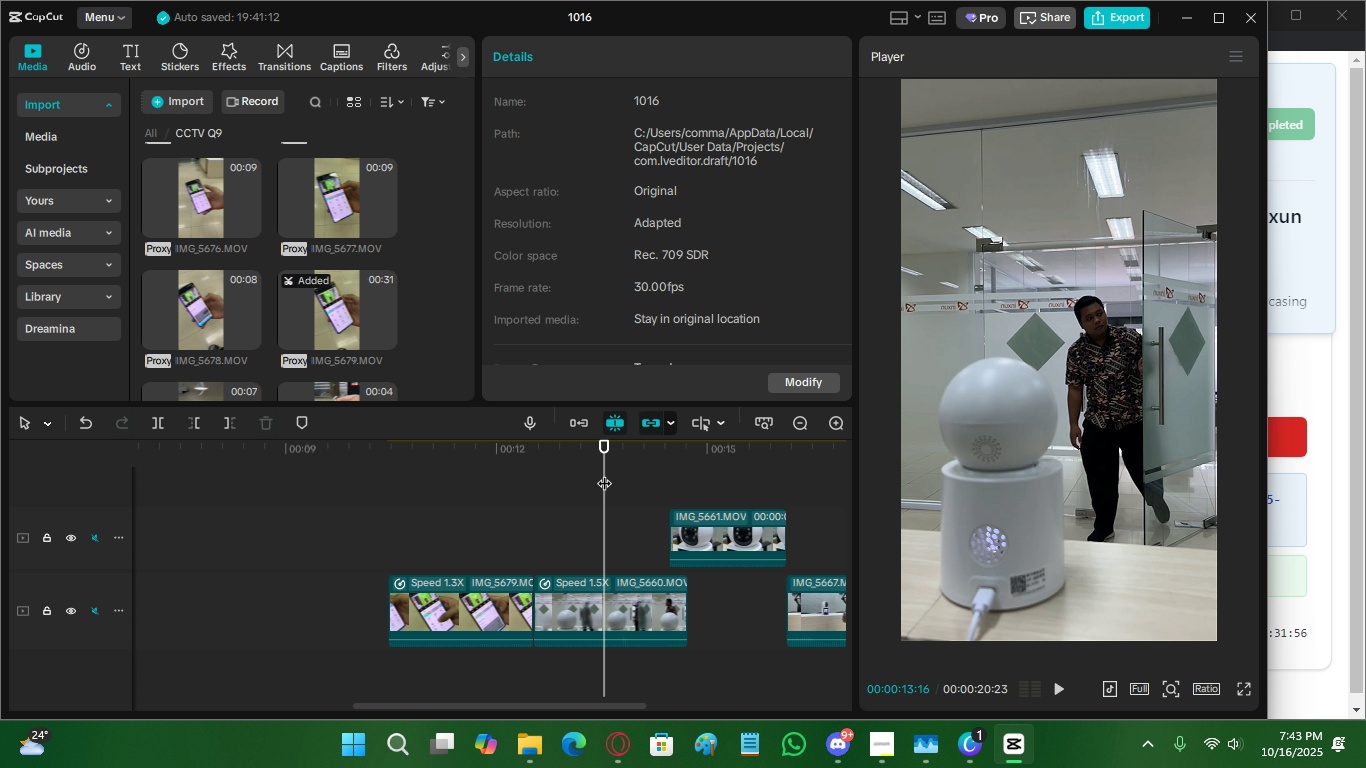 
double_click([582, 473])
 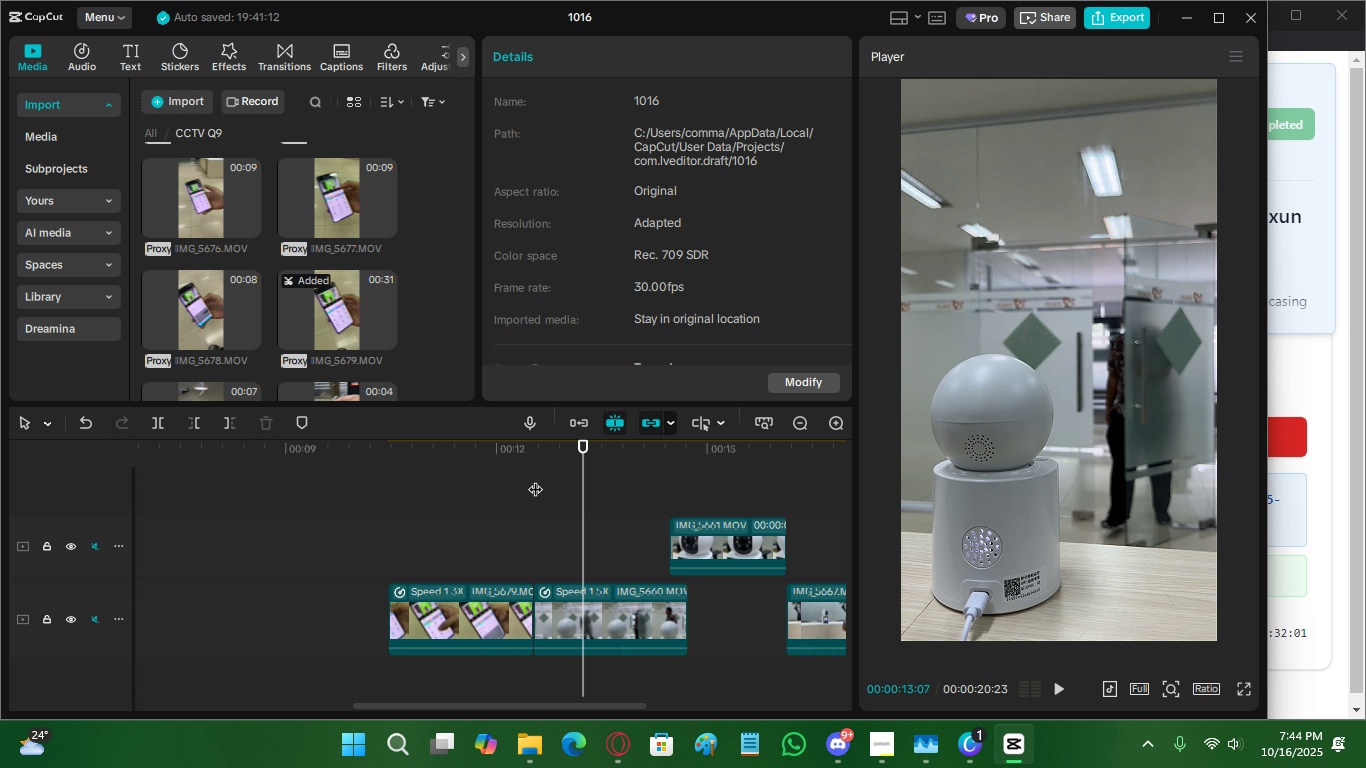 
triple_click([535, 479])
 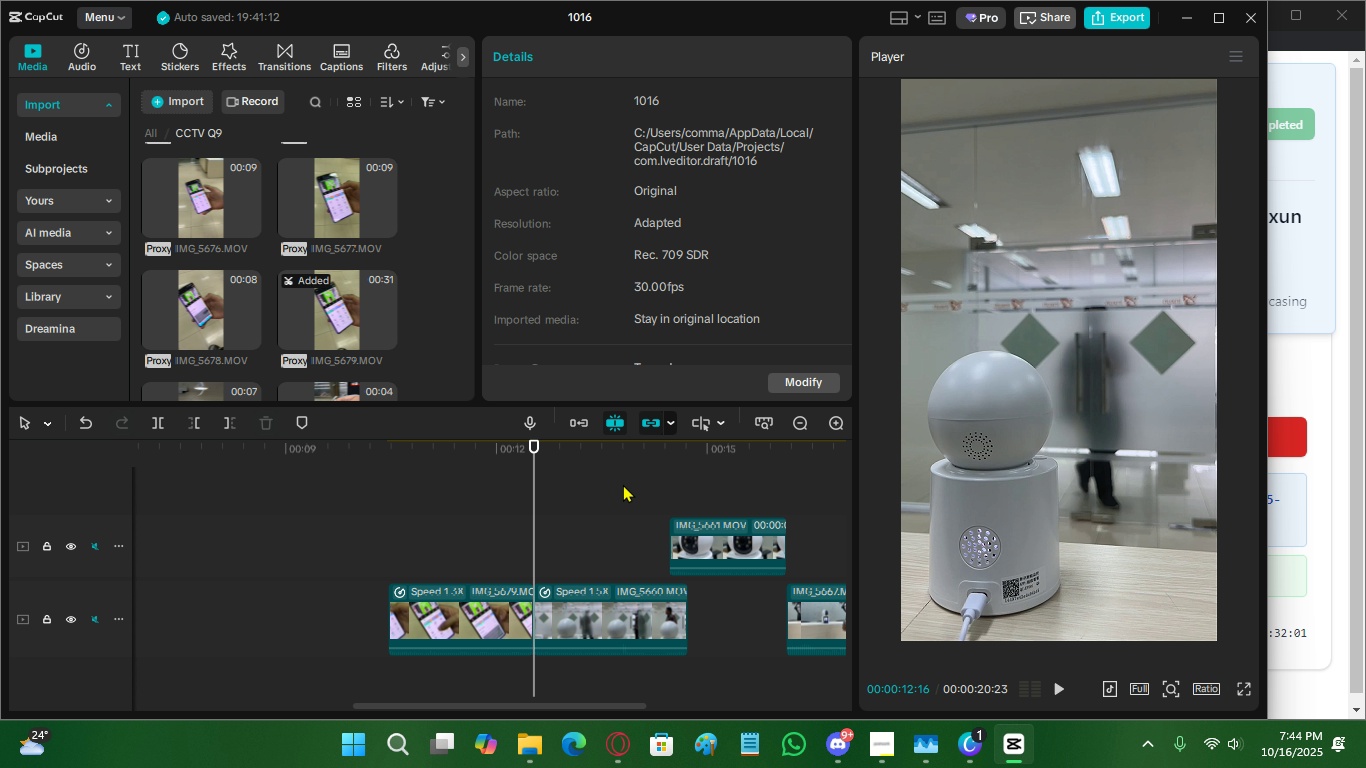 
triple_click([623, 484])
 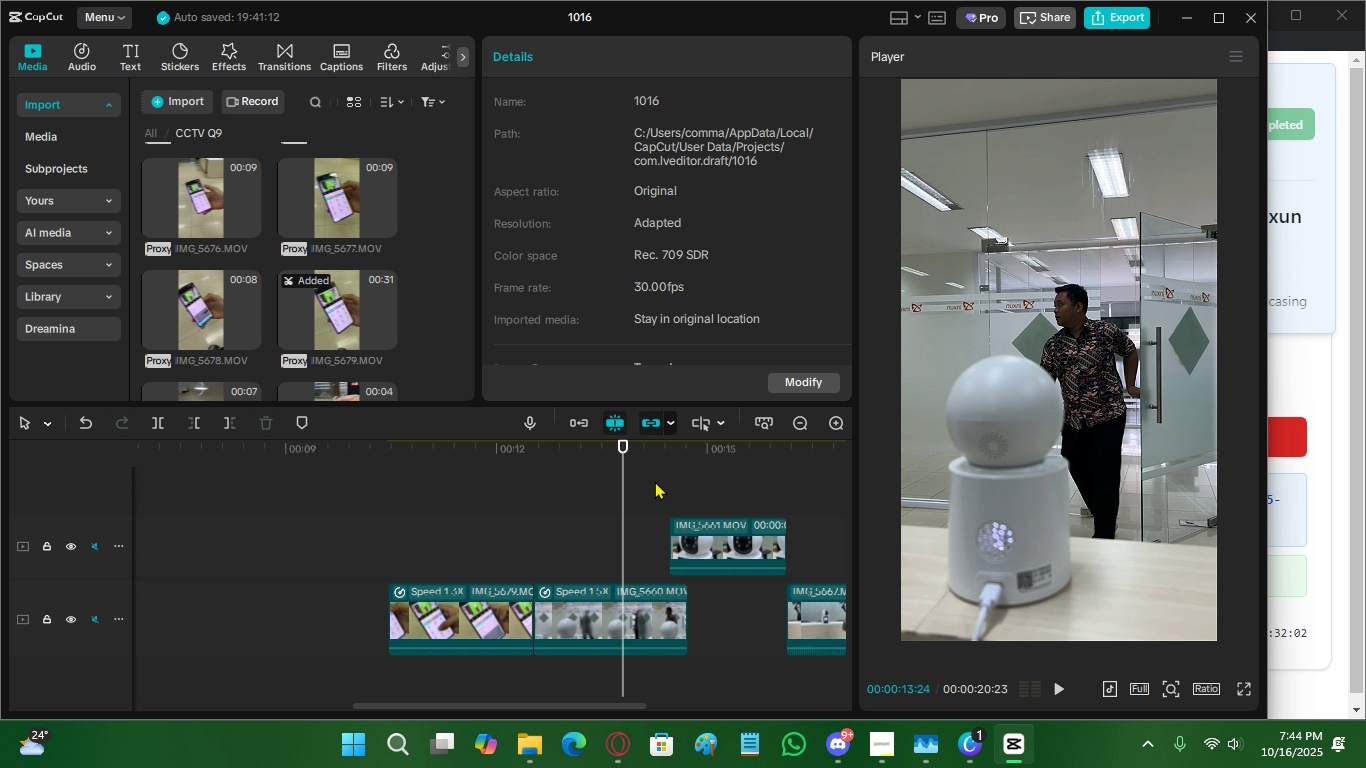 
left_click([655, 481])
 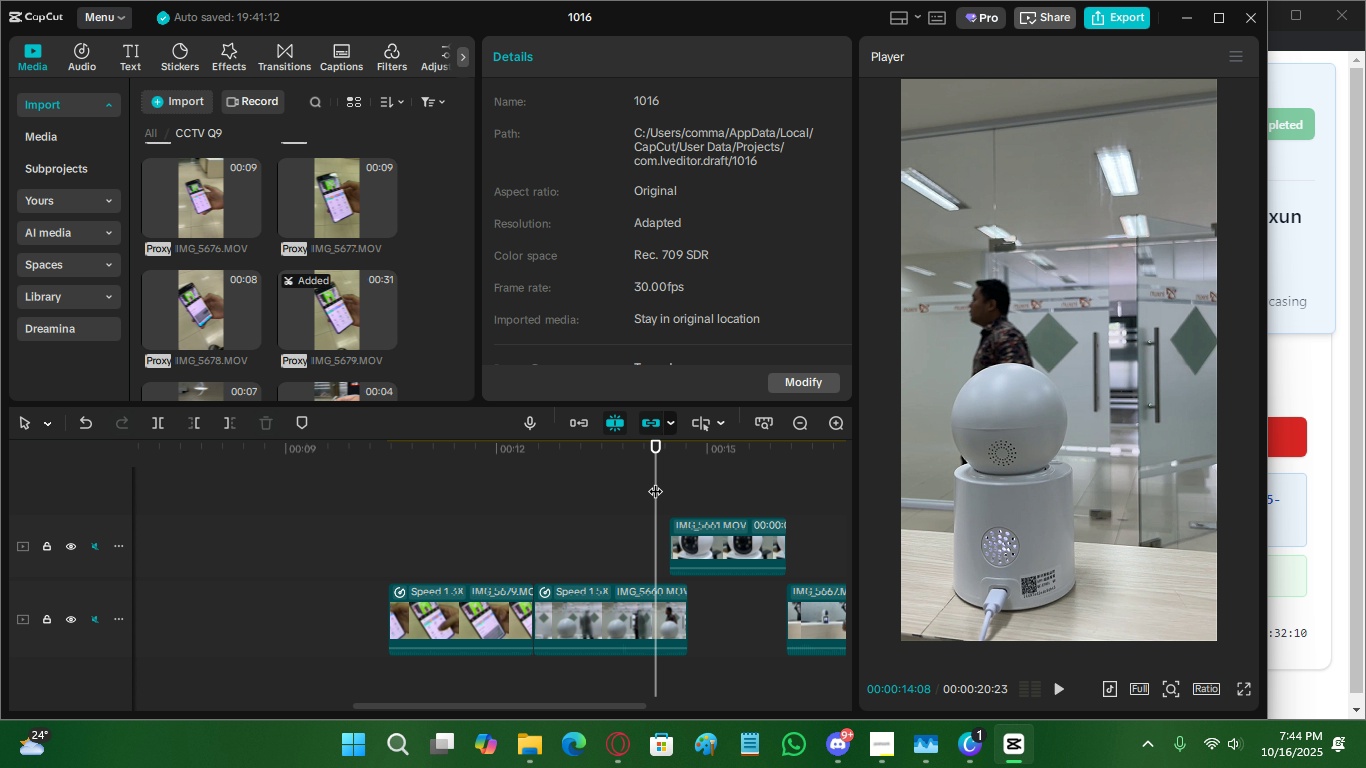 
wait(12.38)
 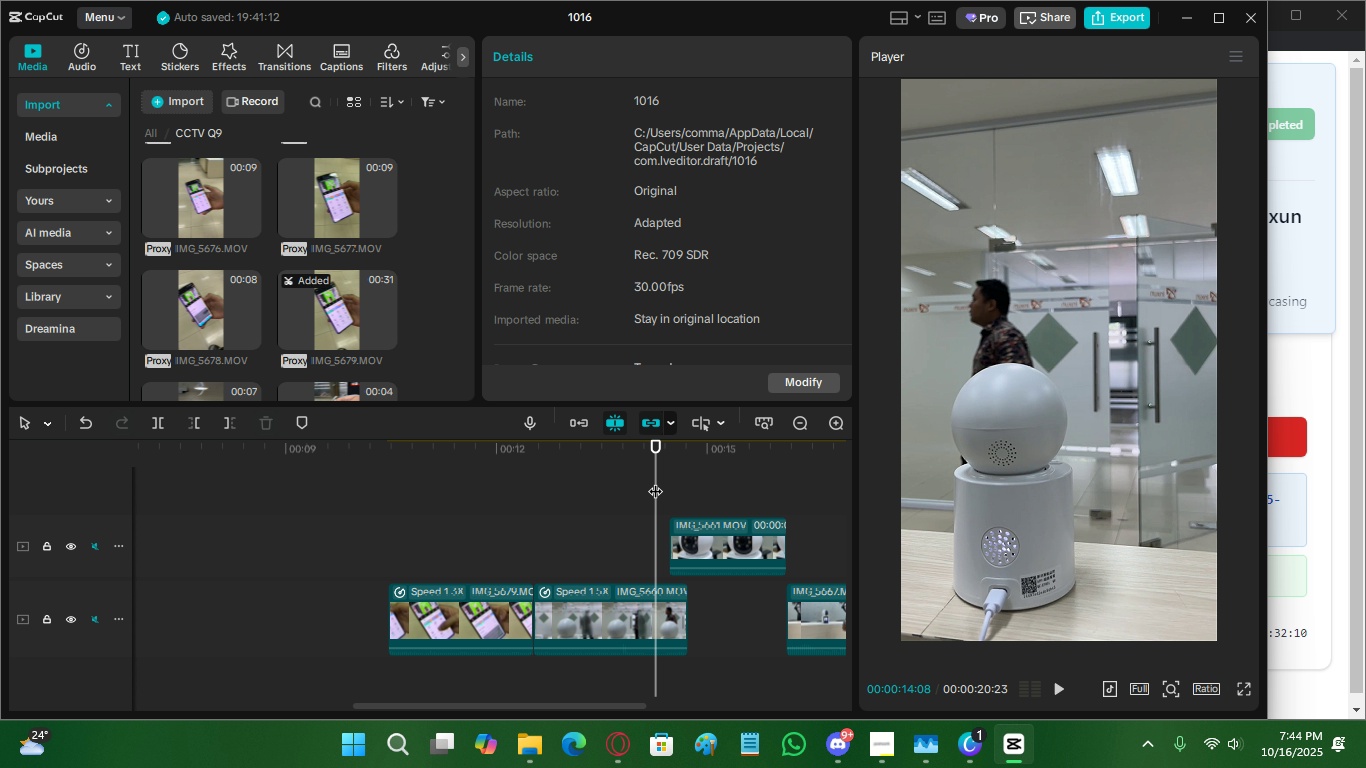 
double_click([467, 456])
 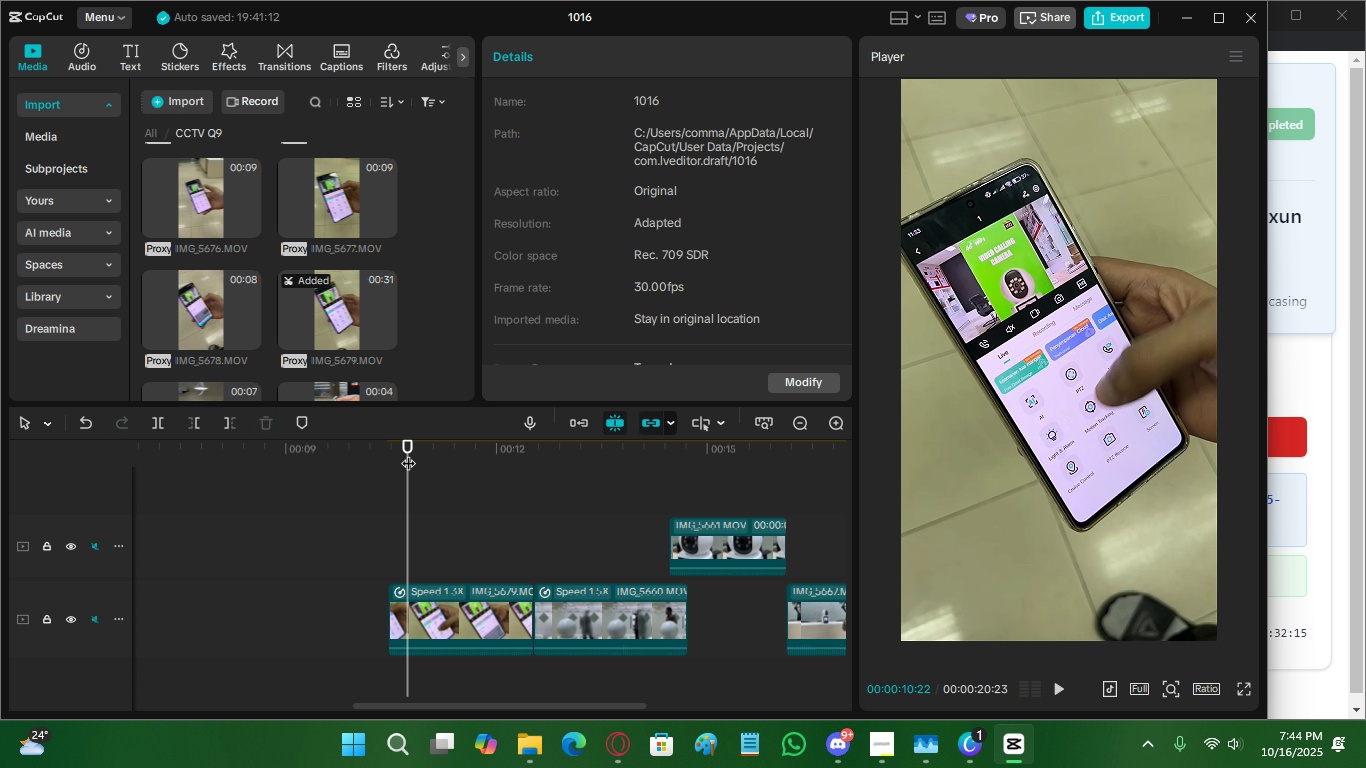 
triple_click([408, 453])
 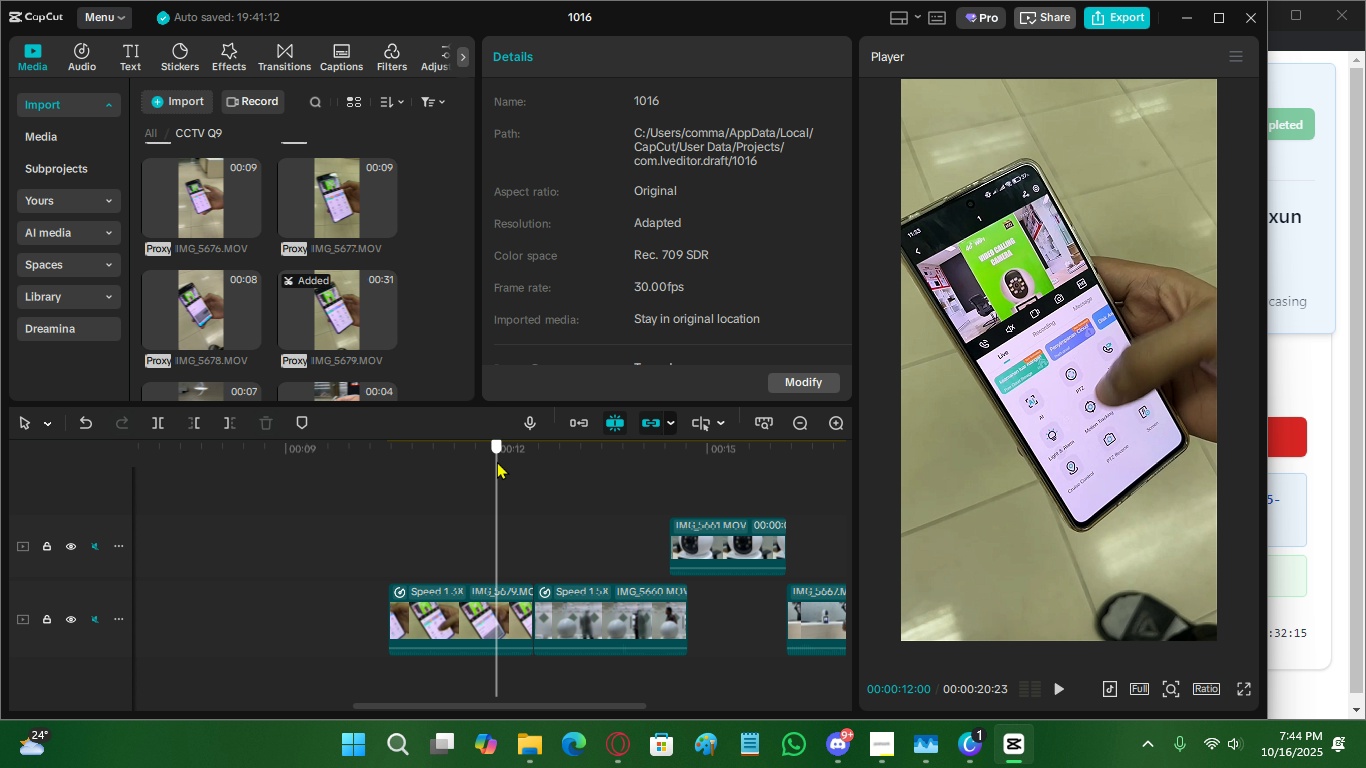 
triple_click([497, 461])
 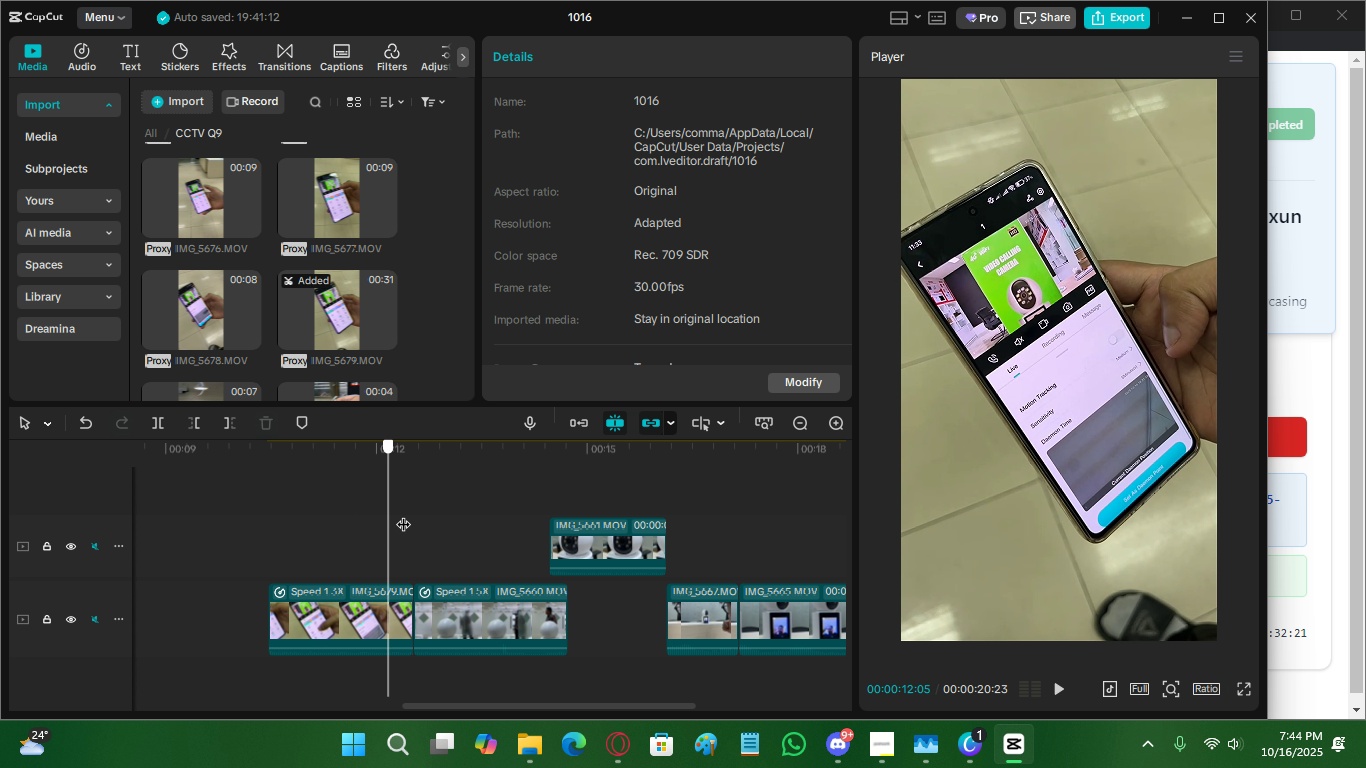 
wait(7.19)
 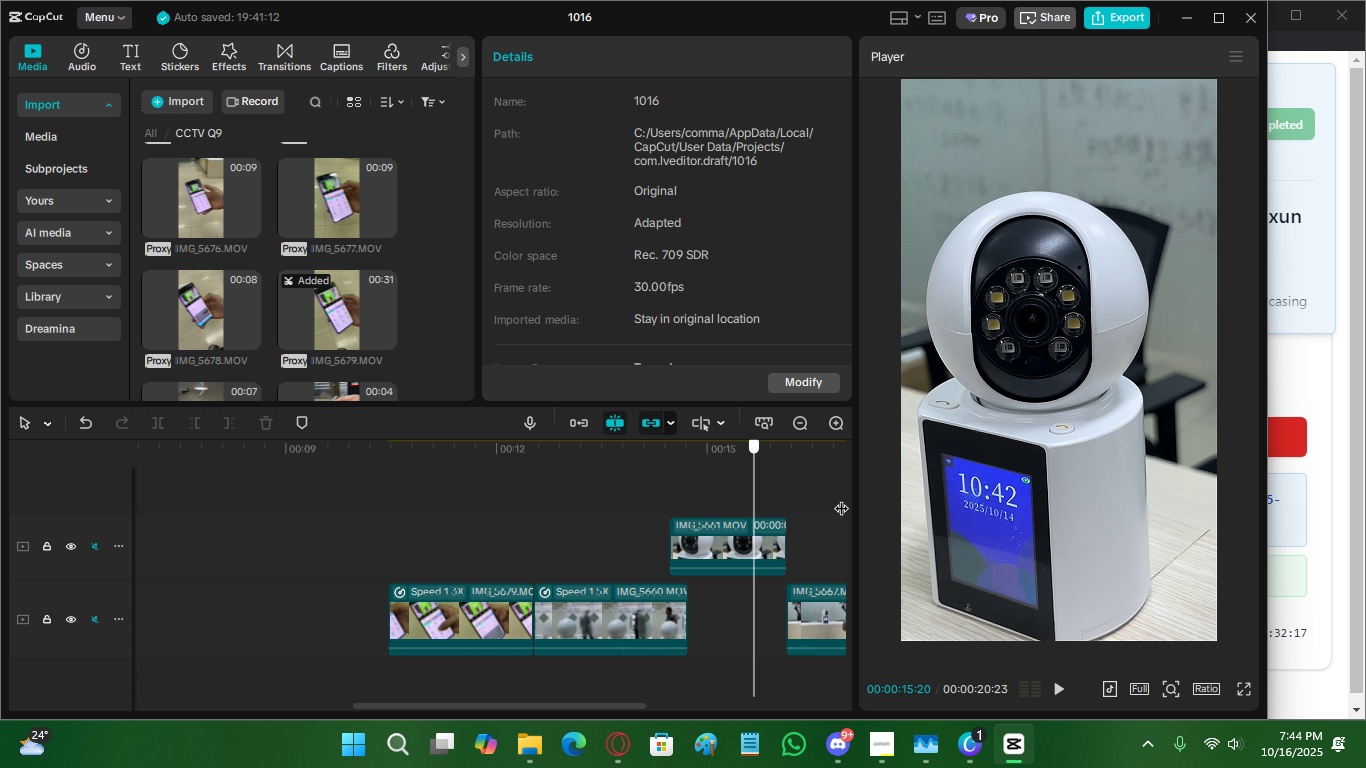 
left_click([352, 488])
 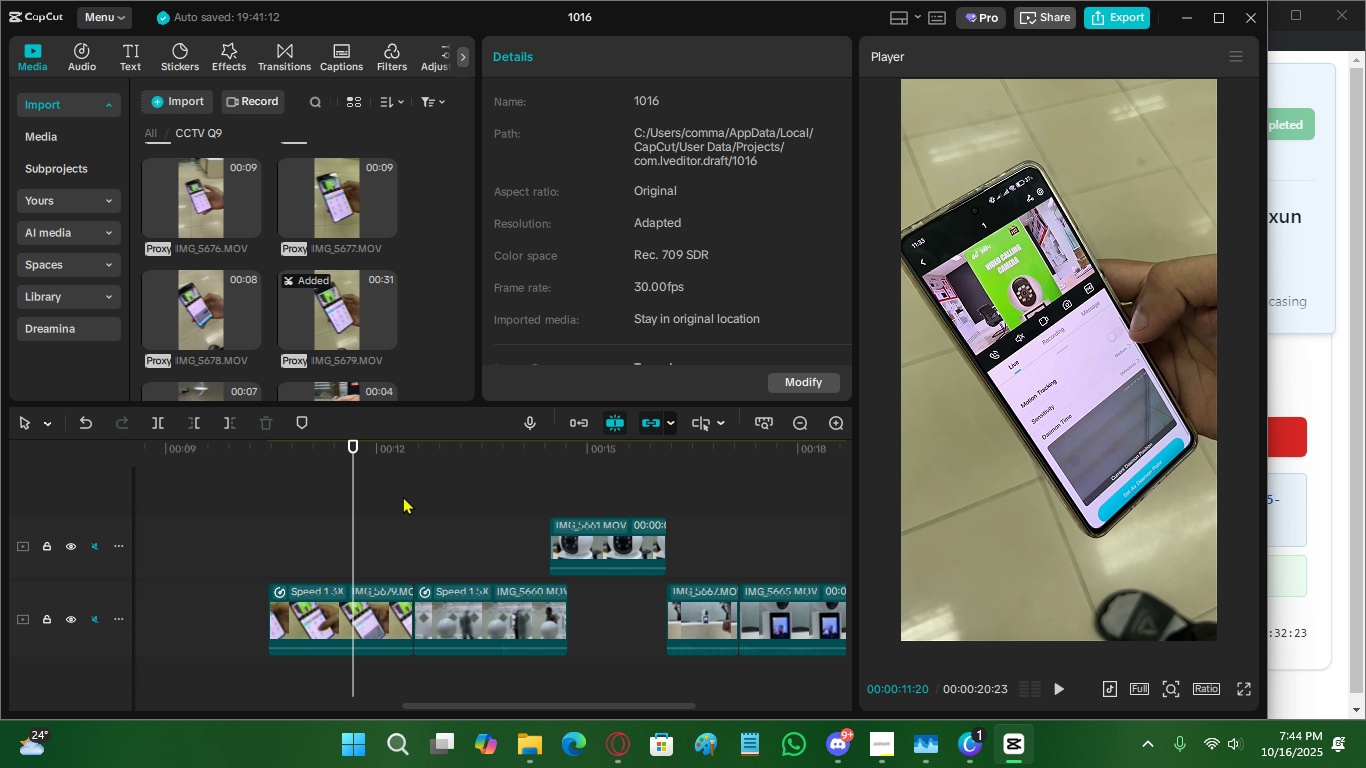 
left_click([403, 496])
 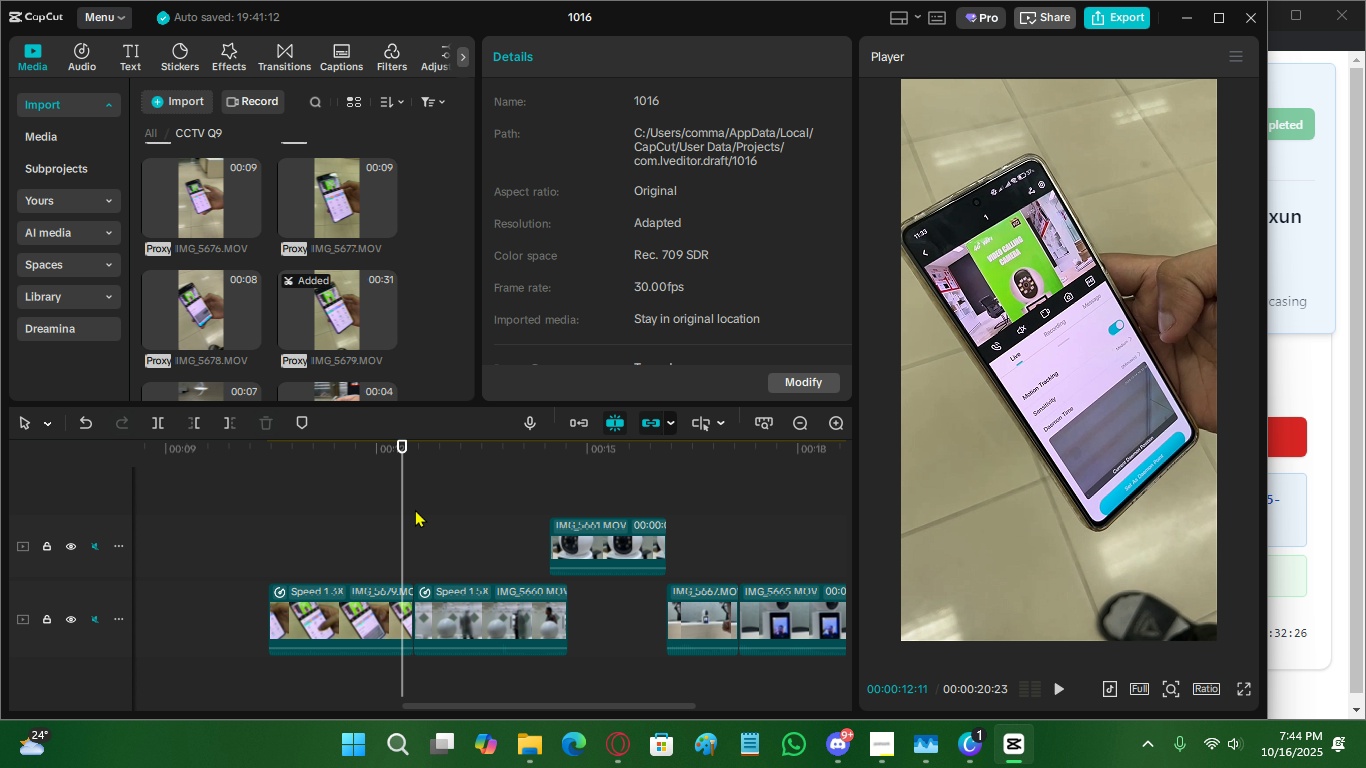 
double_click([407, 507])
 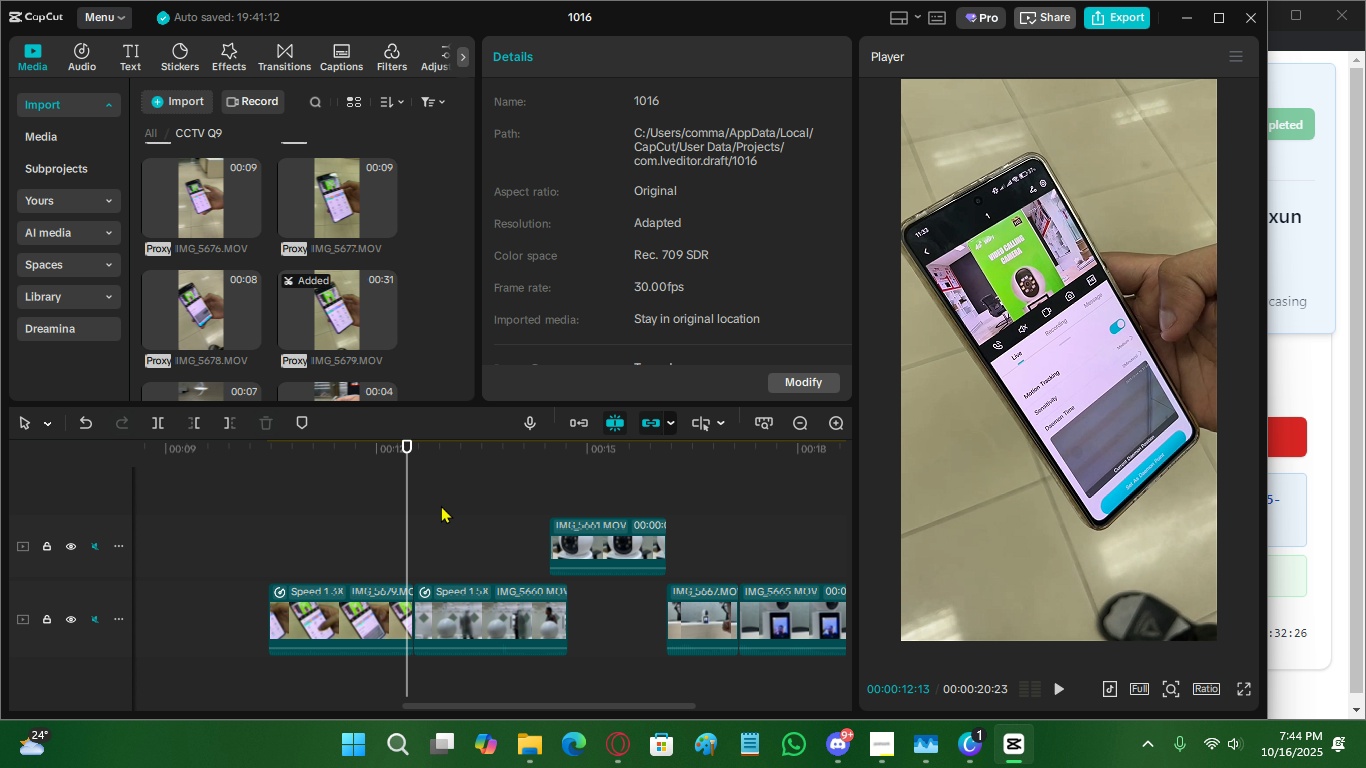 
triple_click([441, 505])
 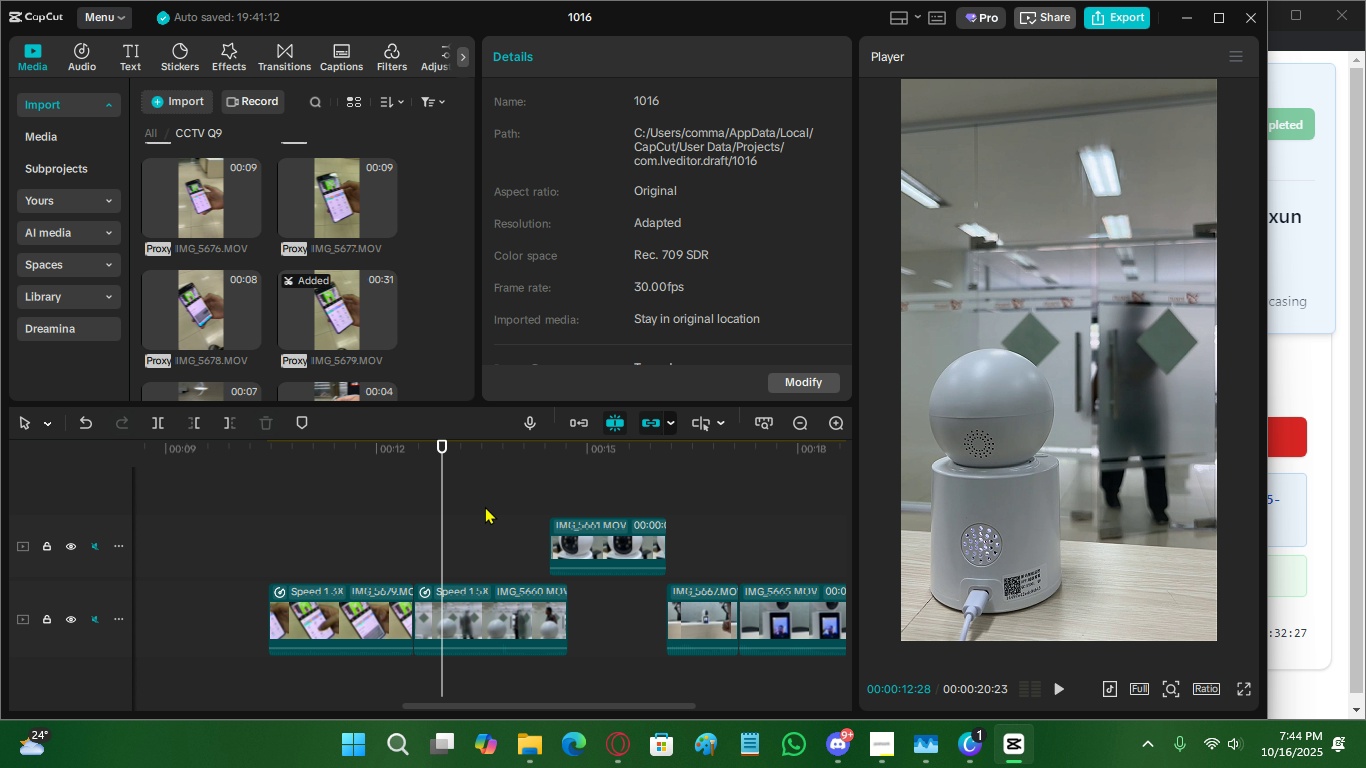 
triple_click([485, 506])
 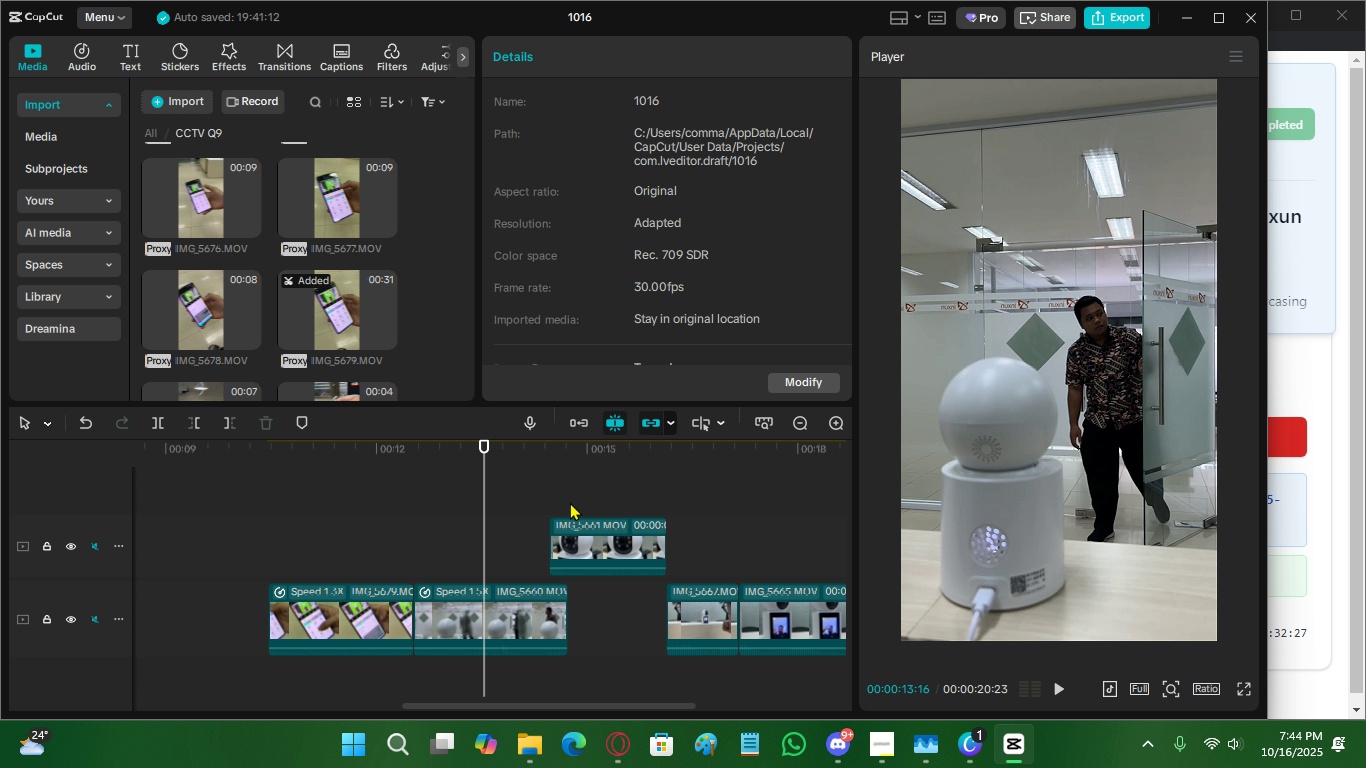 
triple_click([570, 502])
 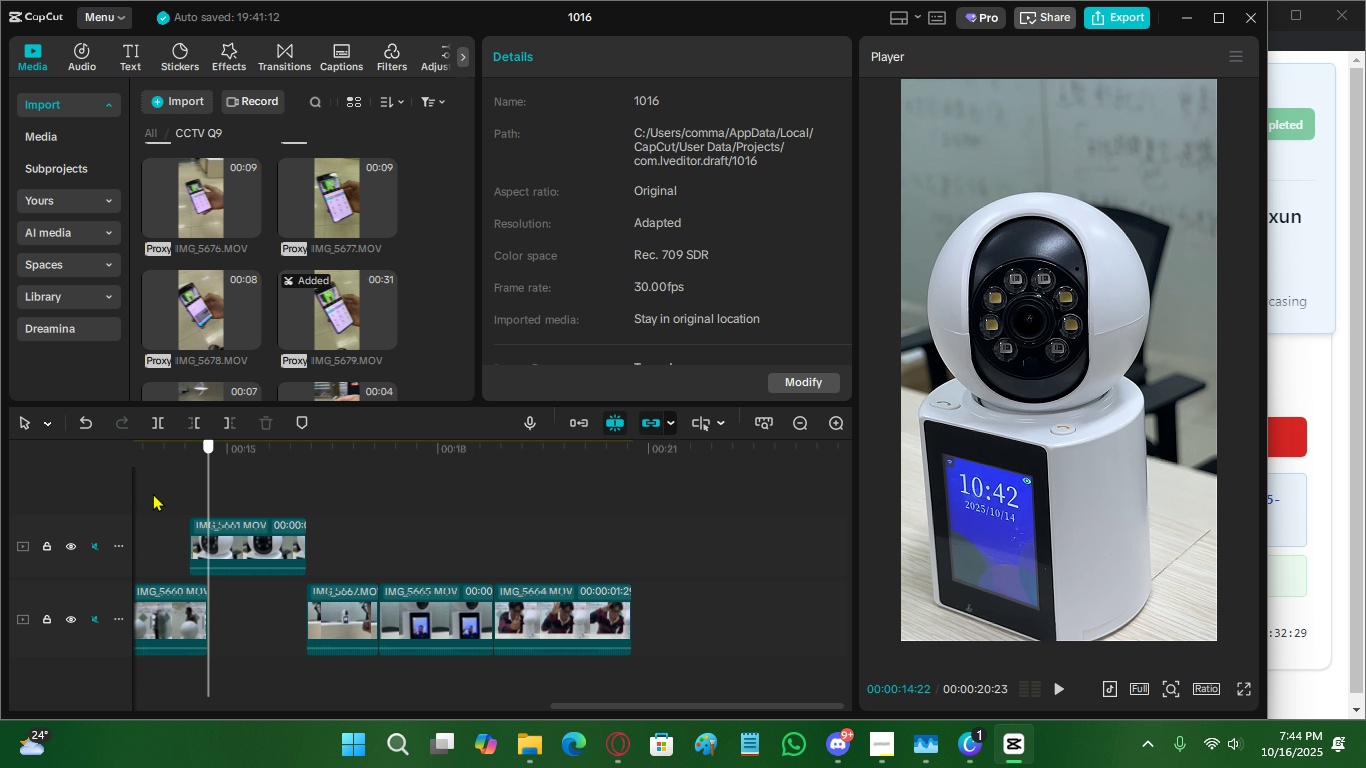 
mouse_move([484, 526])
 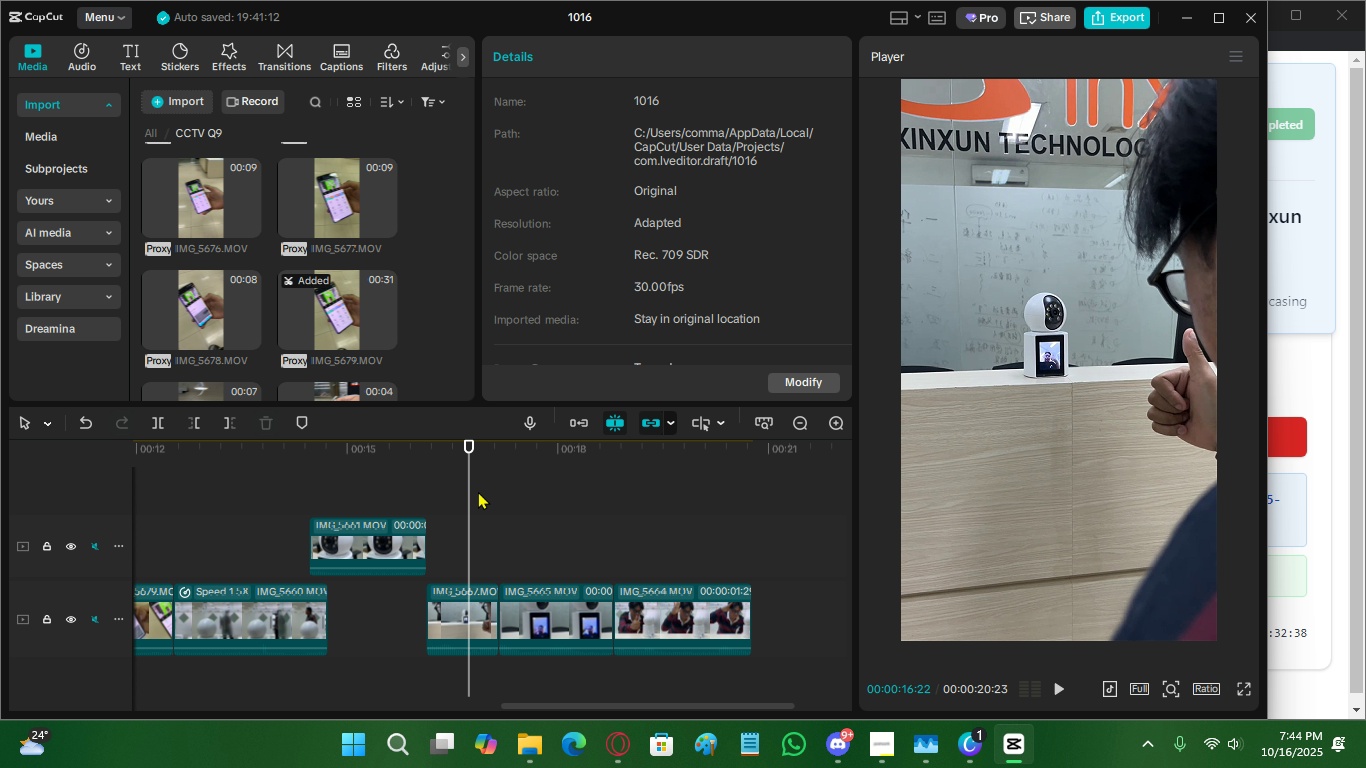 
wait(12.94)
 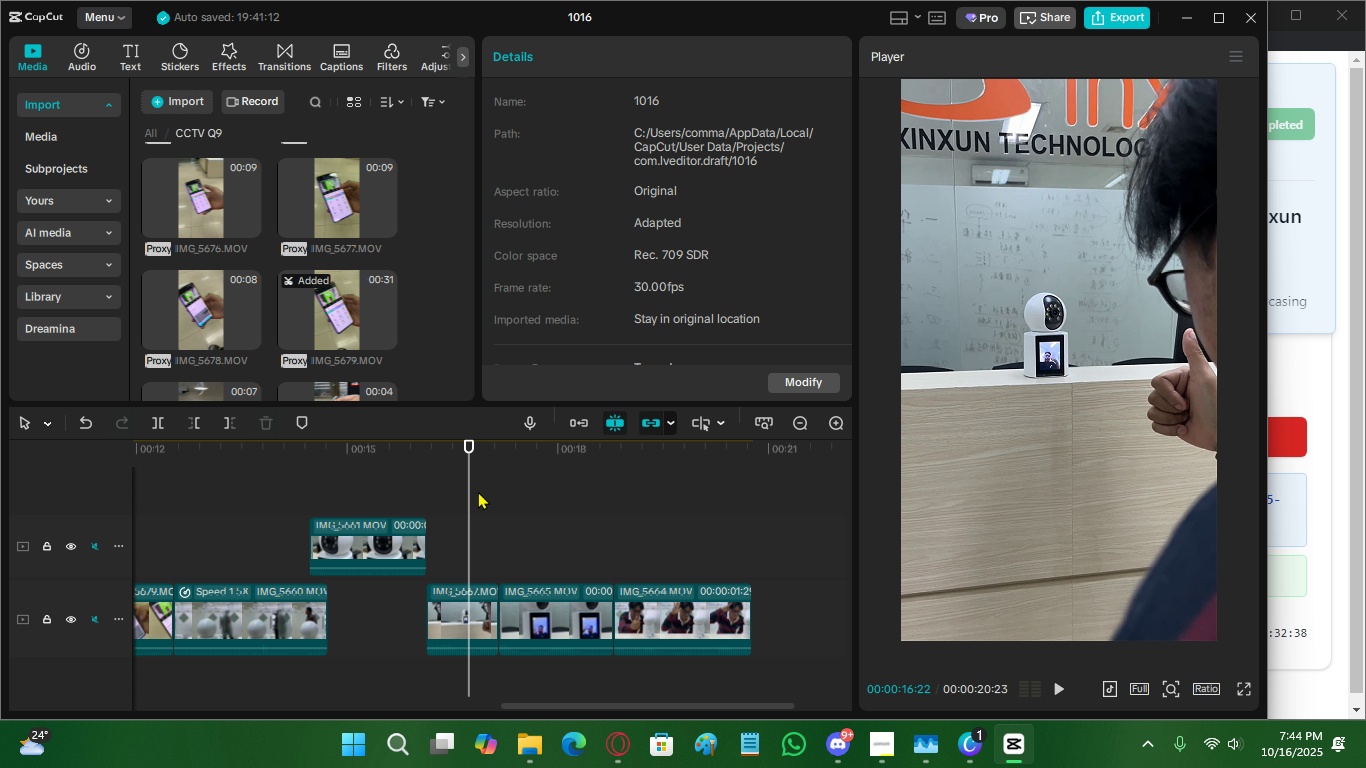 
left_click([262, 480])
 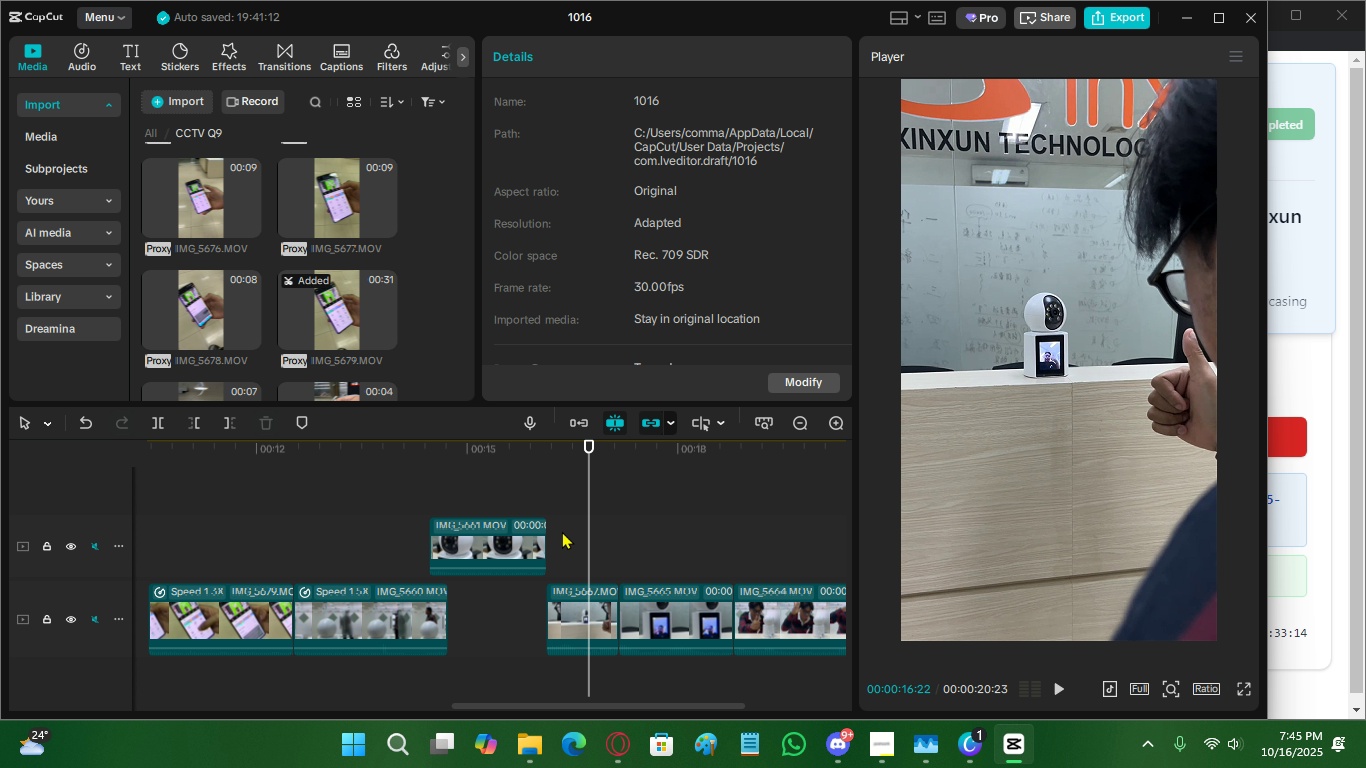 
wait(35.87)
 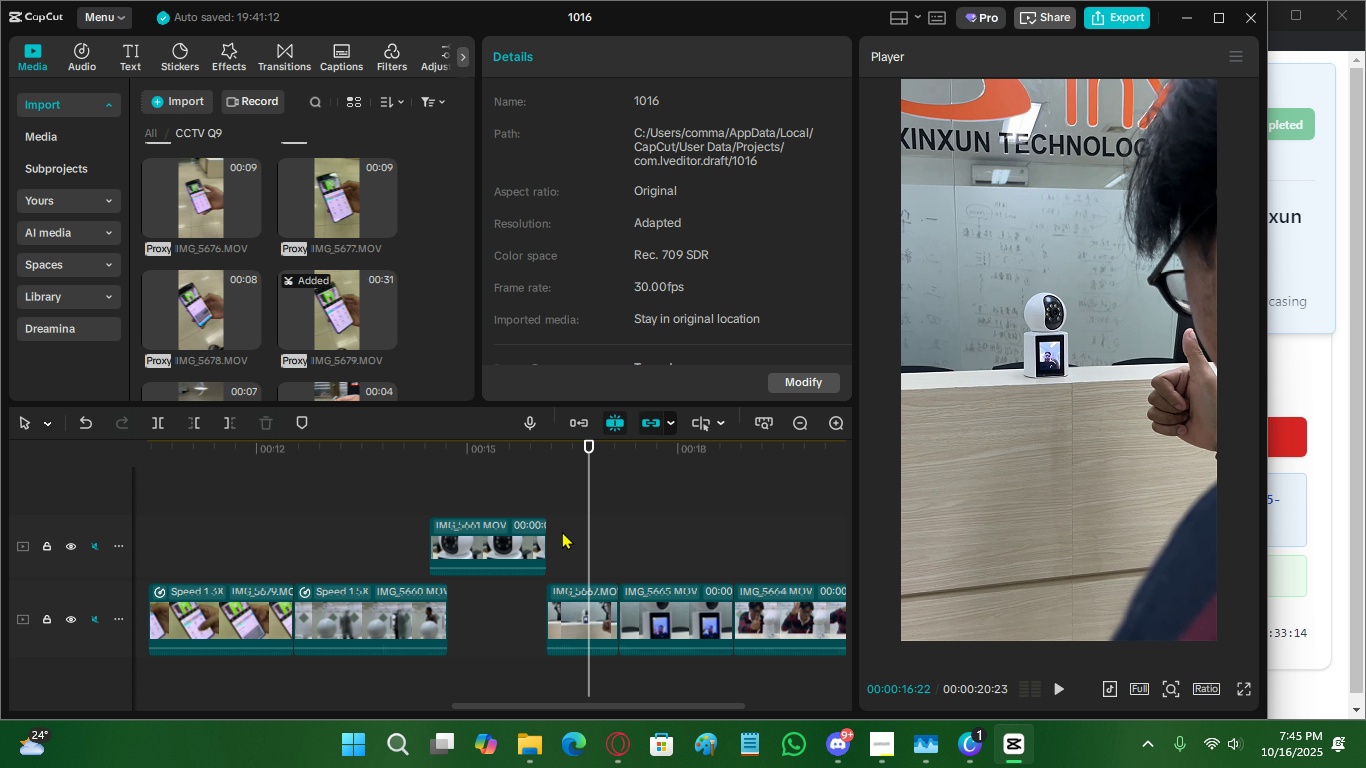 
double_click([535, 481])
 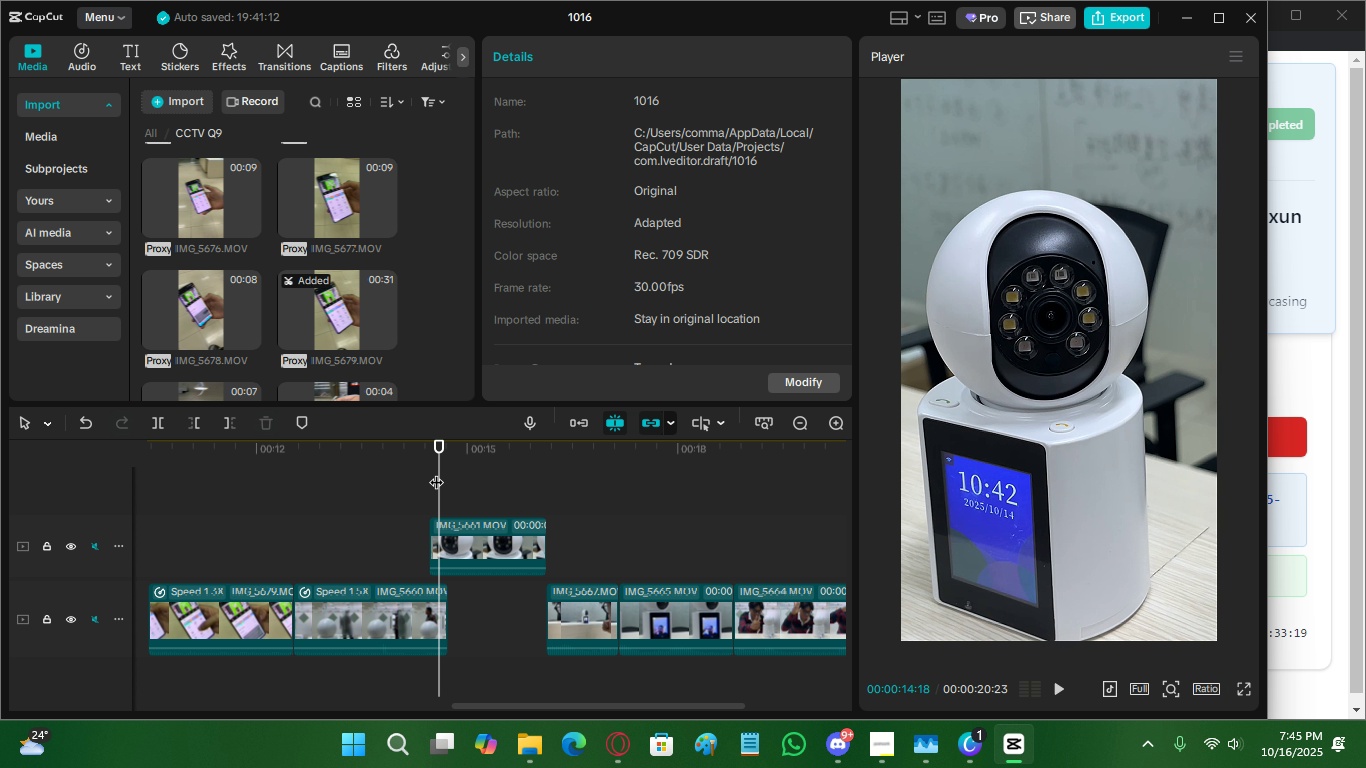 
triple_click([438, 472])
 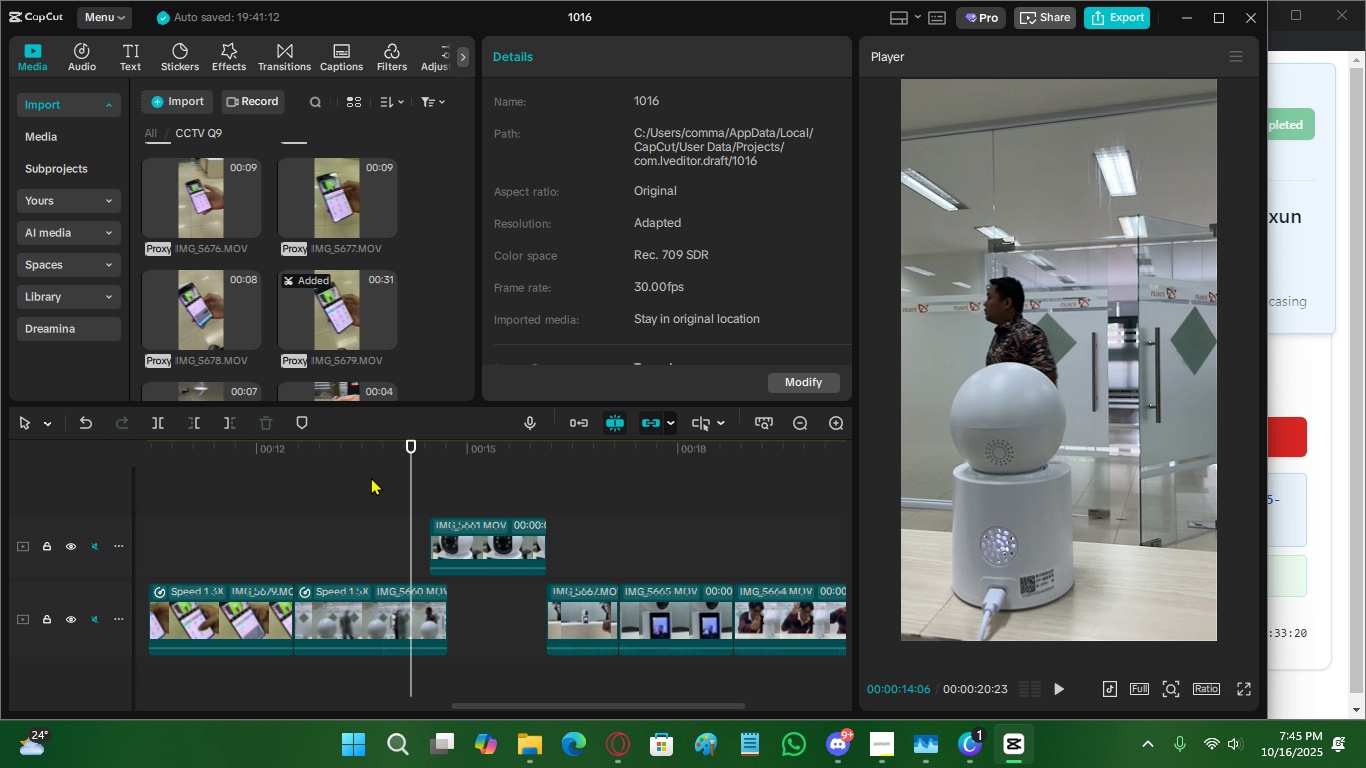 
triple_click([371, 477])
 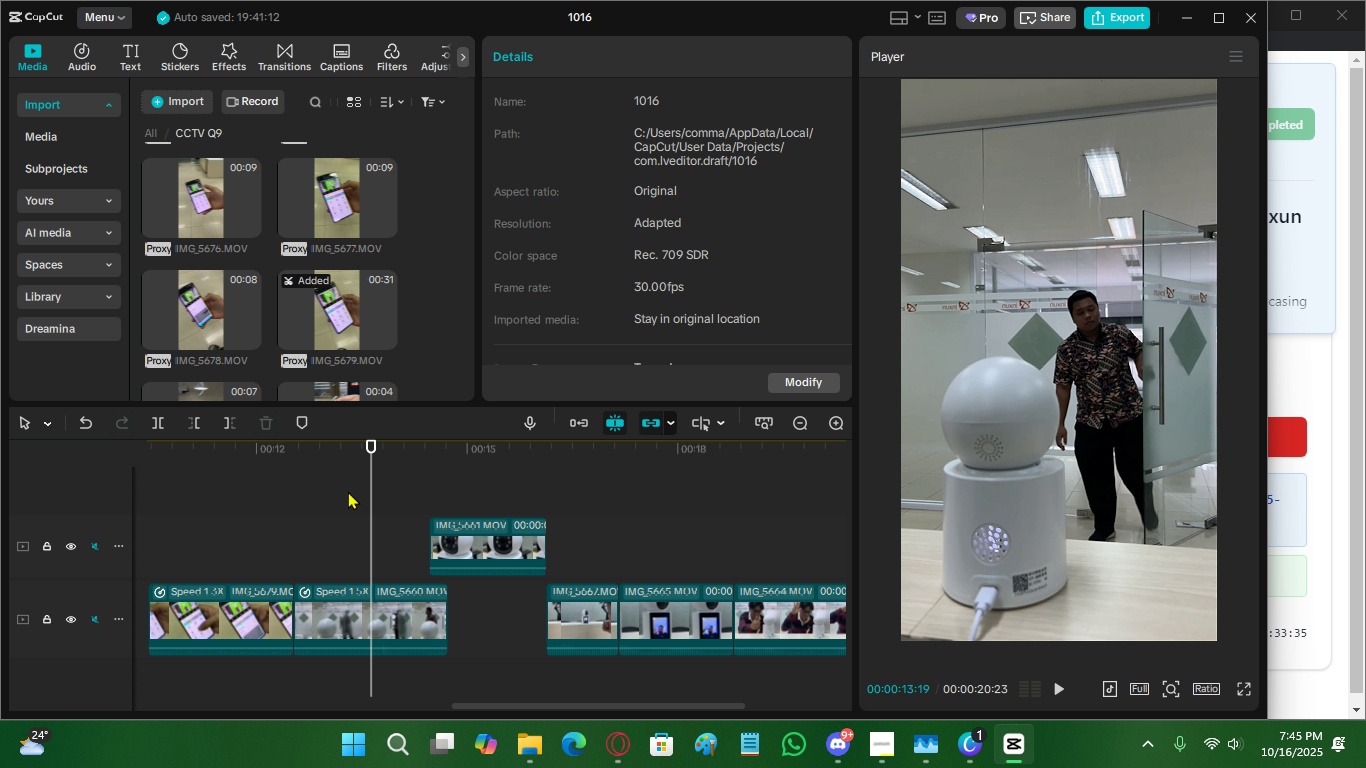 
wait(20.05)
 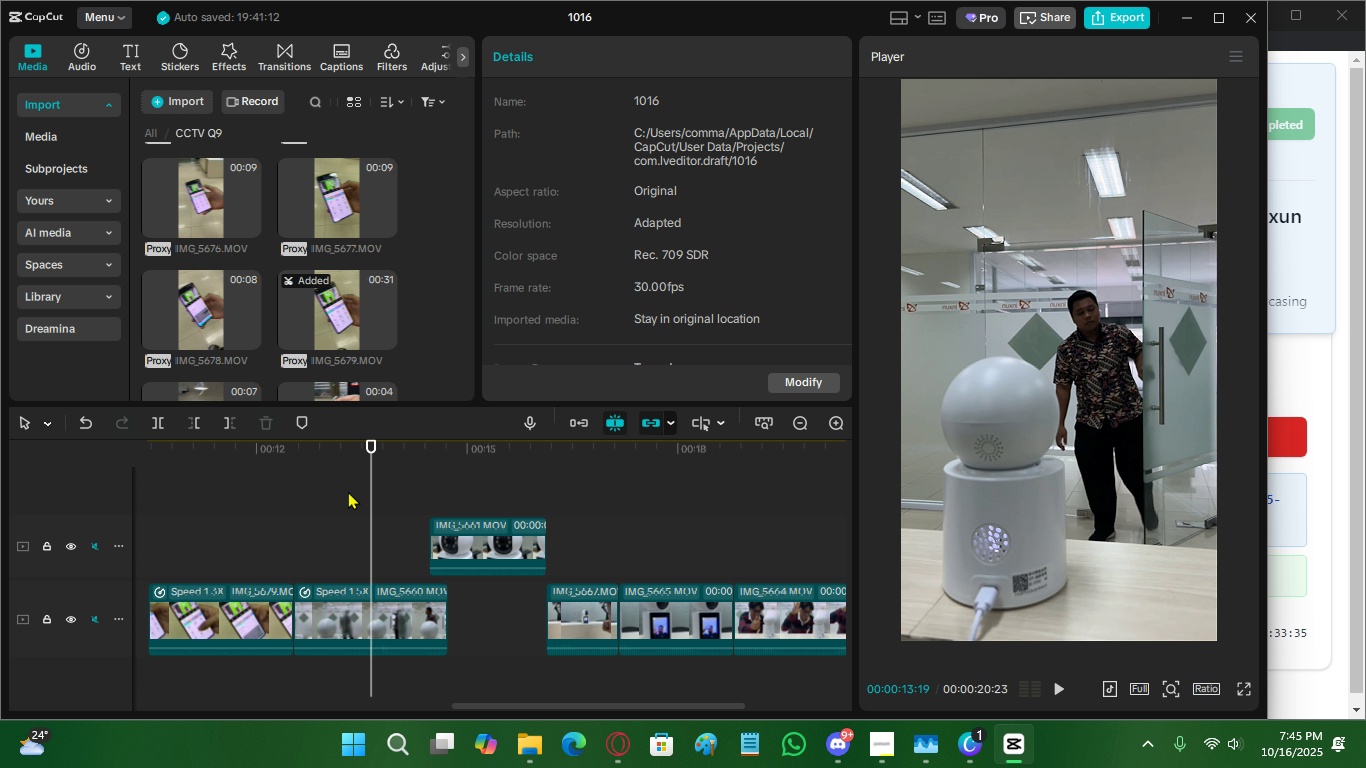 
double_click([424, 496])
 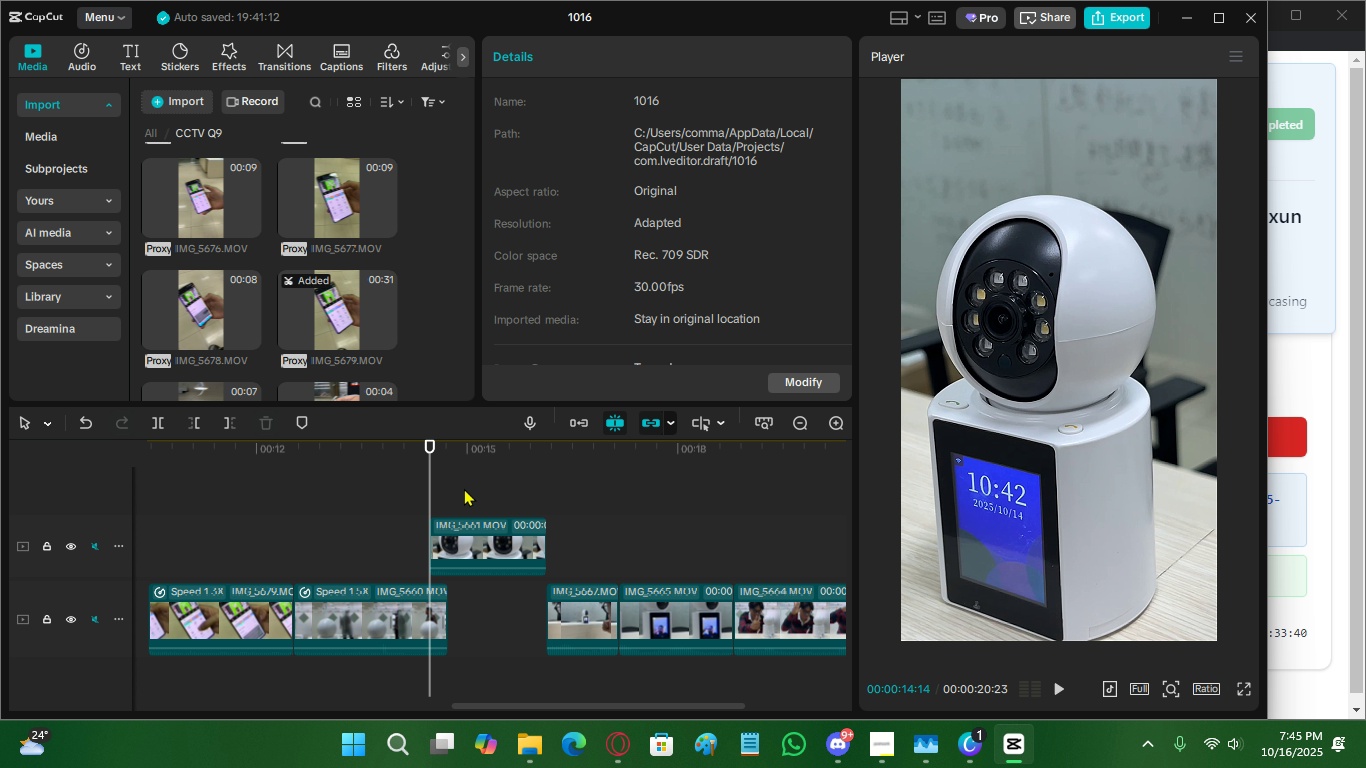 
triple_click([464, 488])
 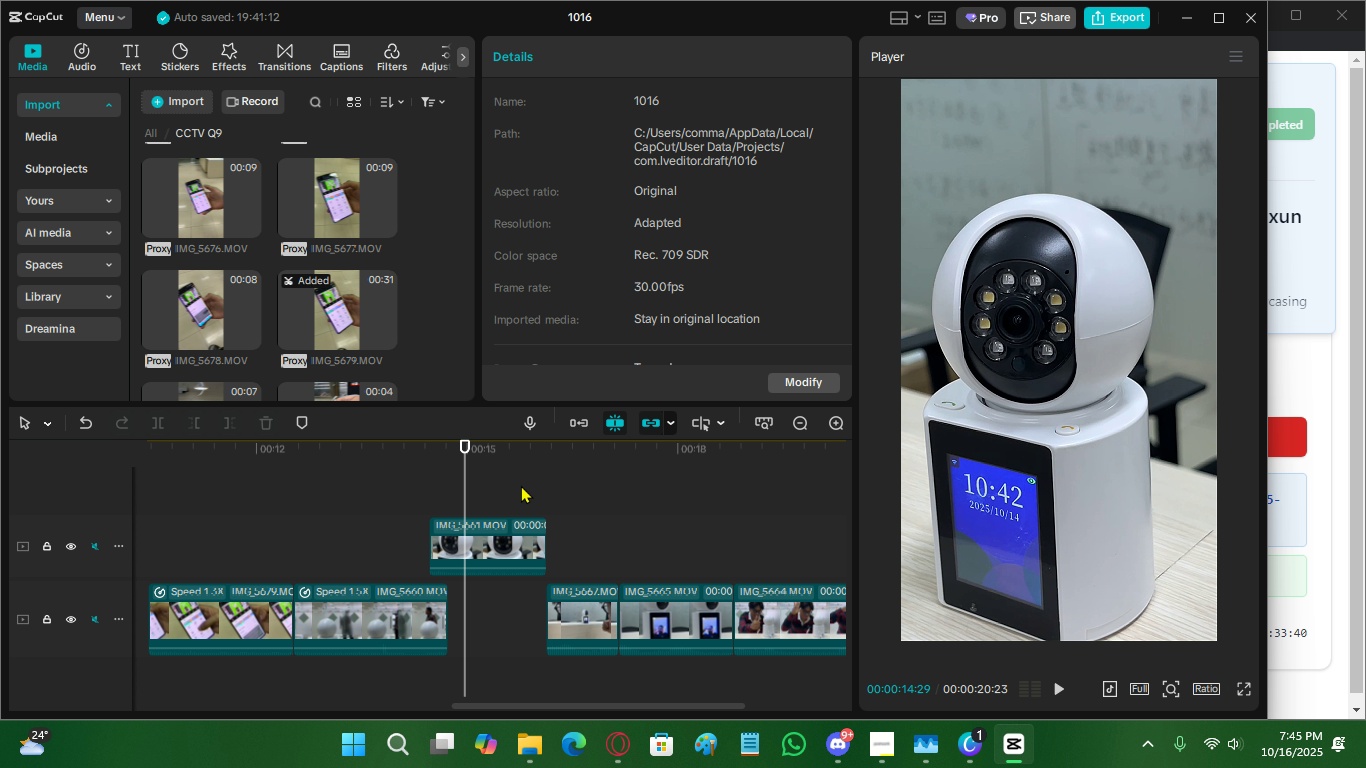 
triple_click([521, 485])
 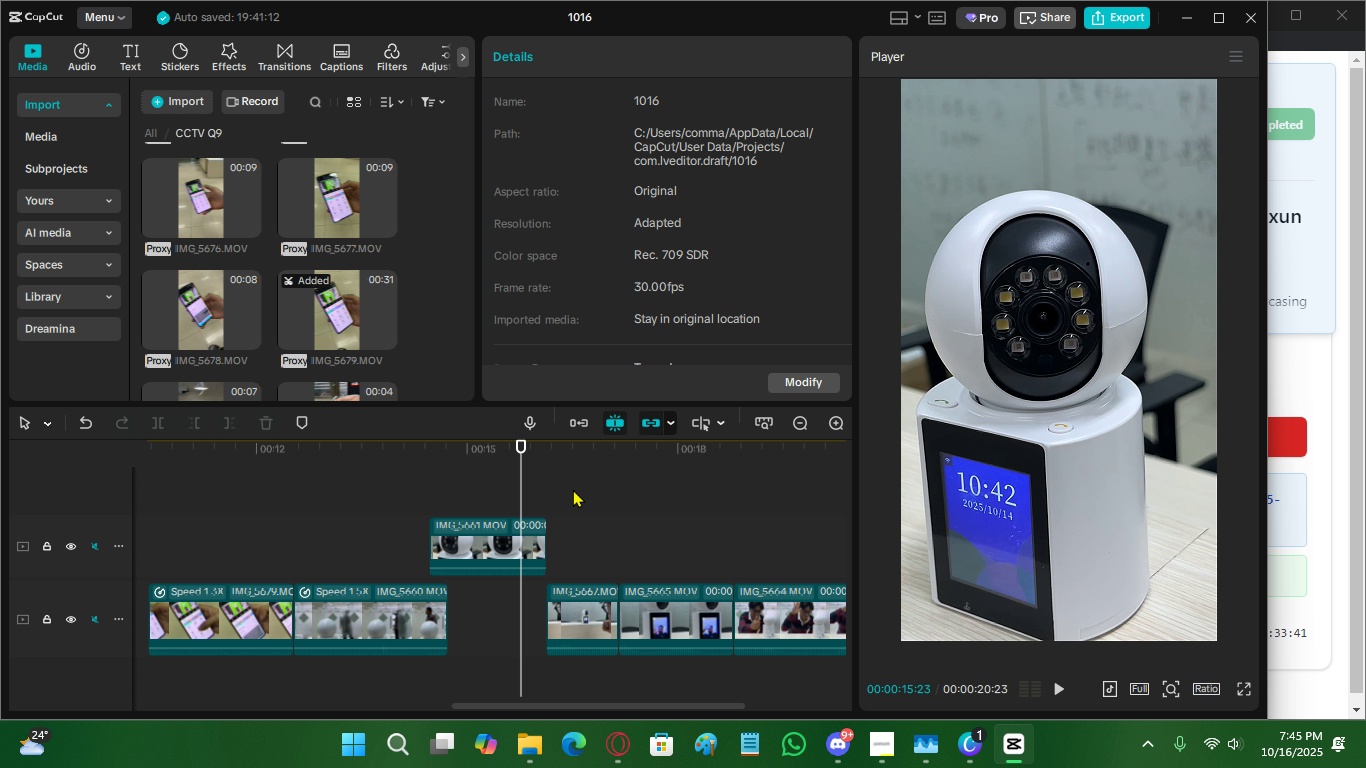 
triple_click([573, 489])
 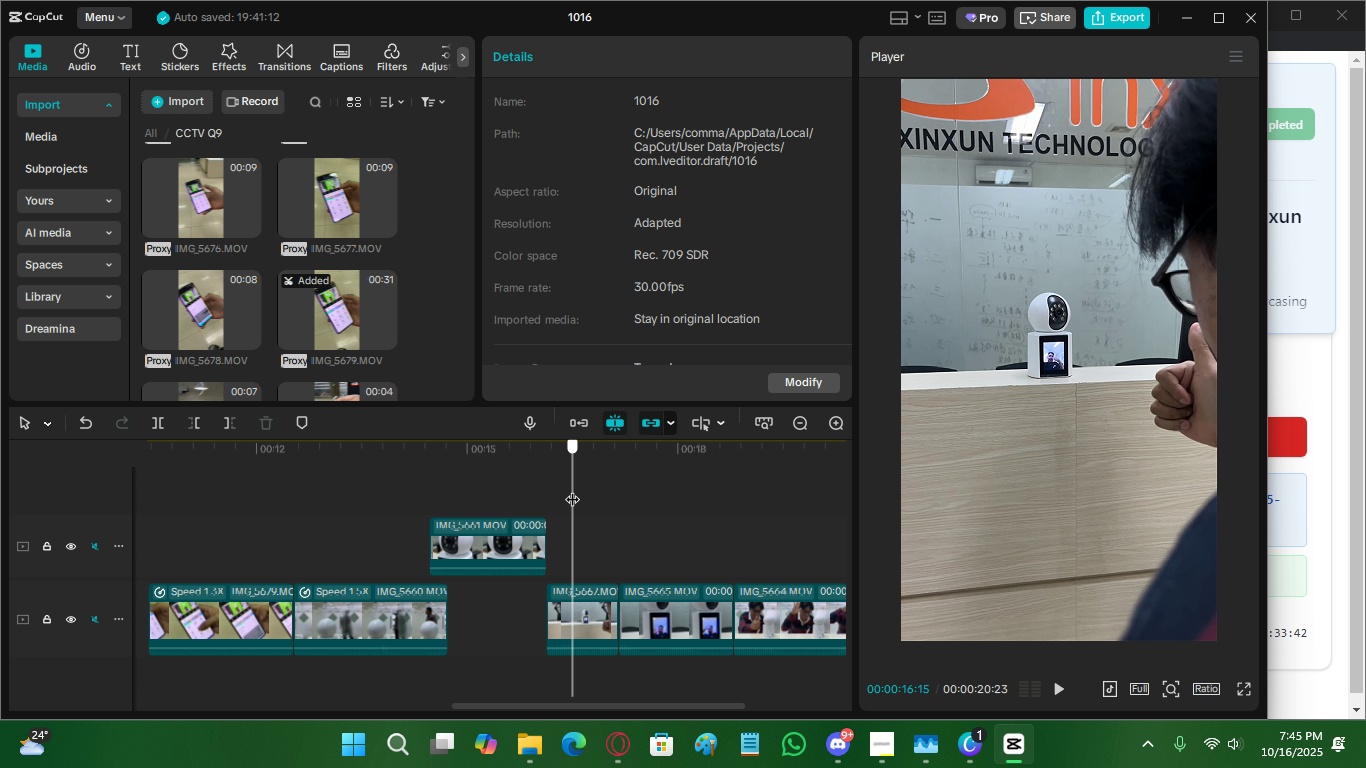 
left_click([572, 489])
 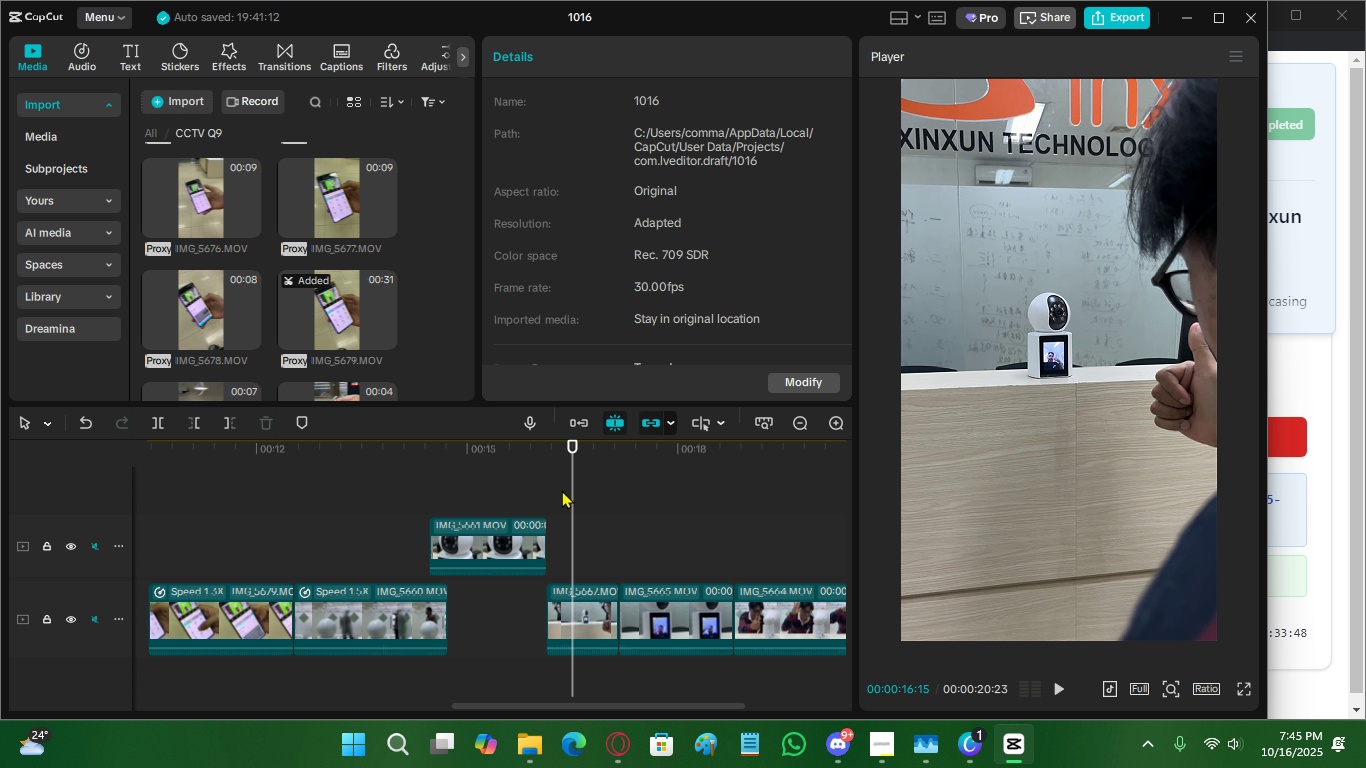 
wait(6.84)
 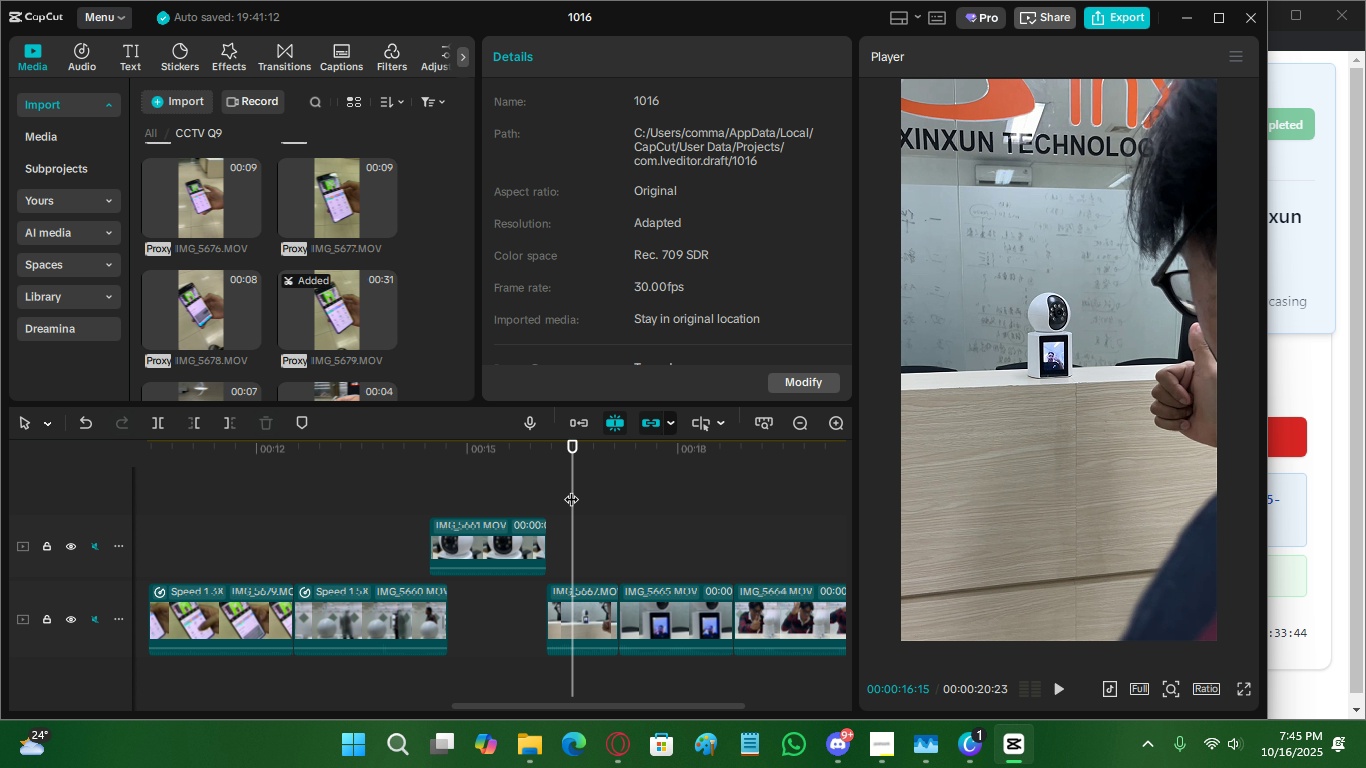 
left_click([424, 464])
 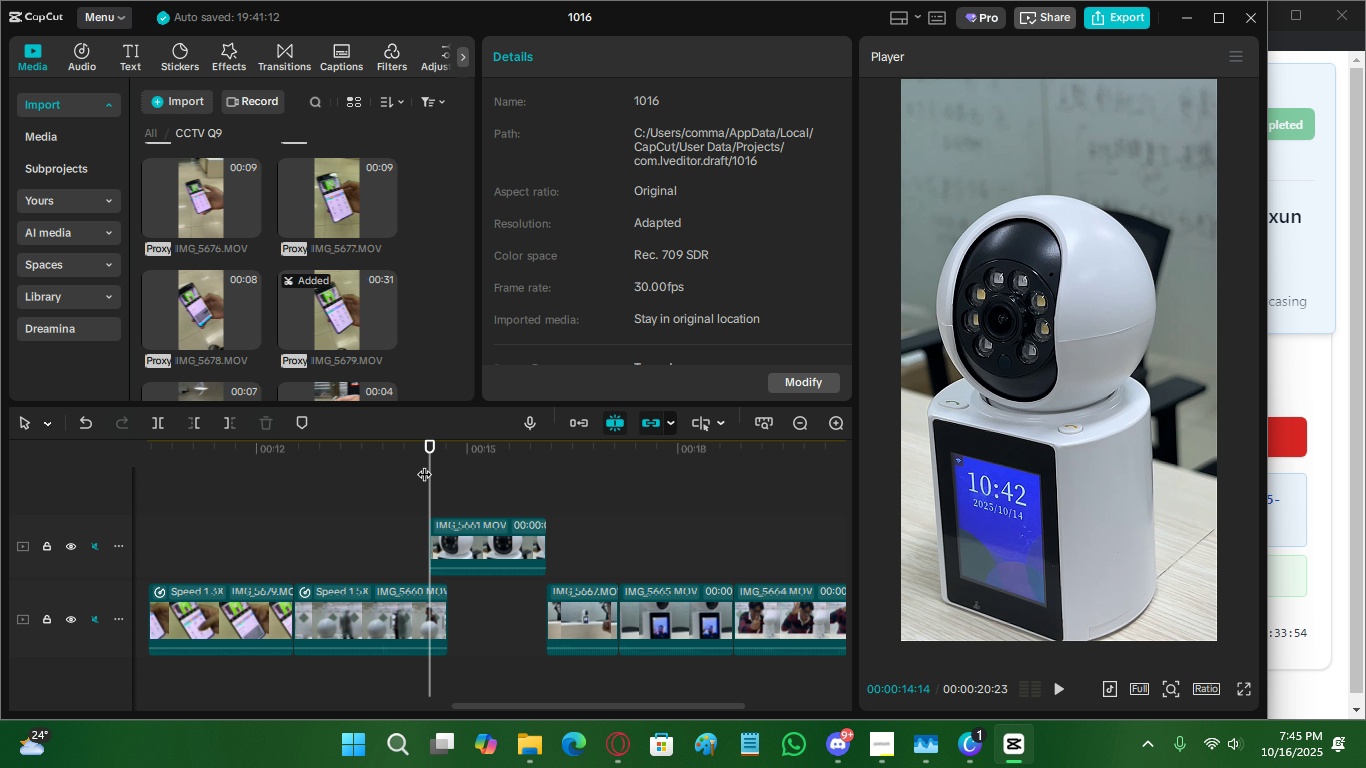 
wait(9.45)
 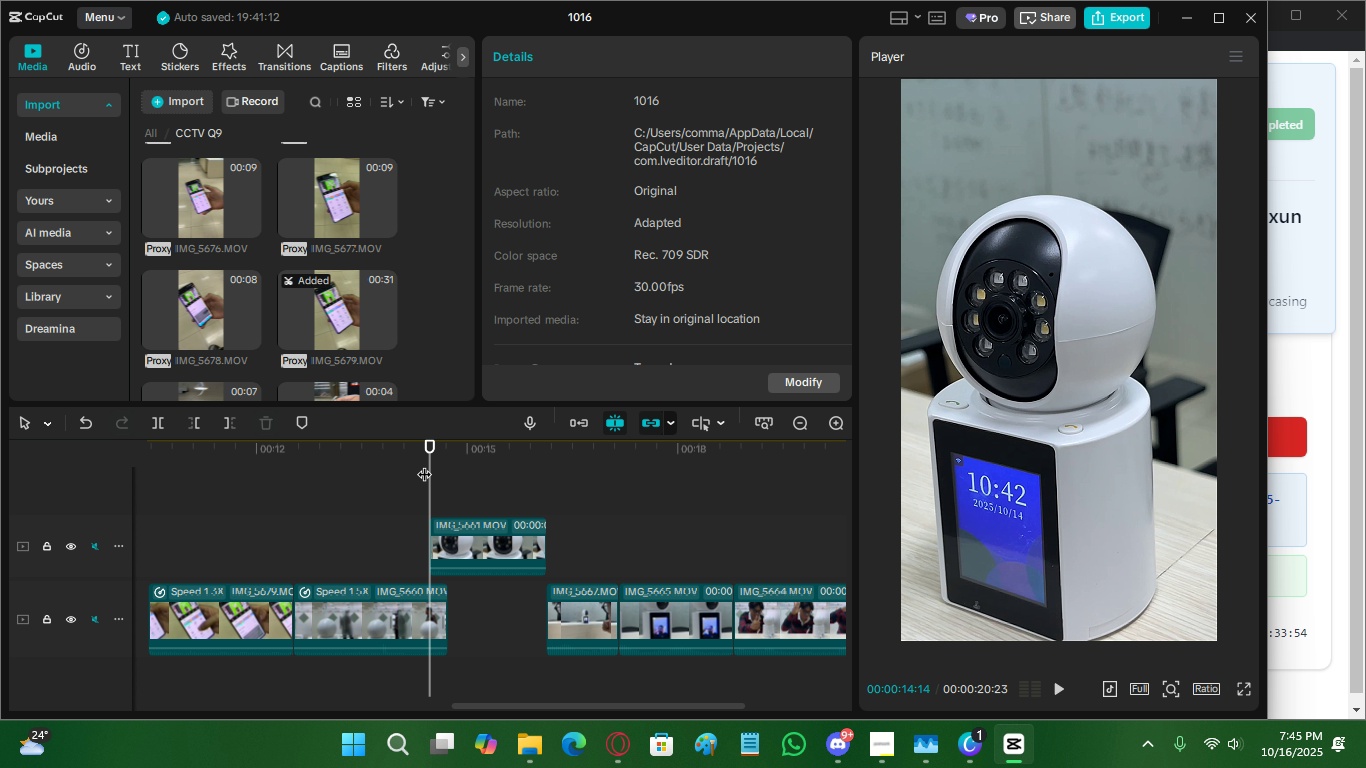 
double_click([242, 457])
 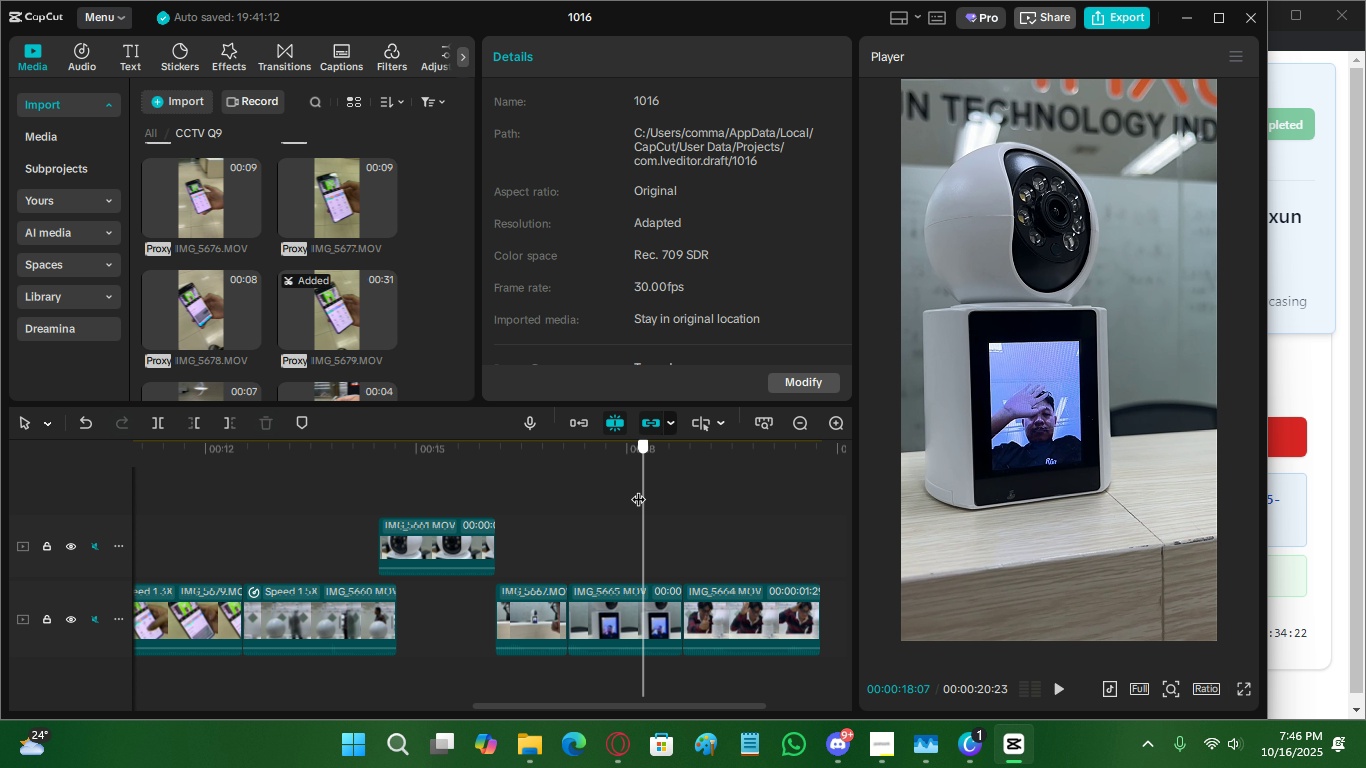 
wait(28.47)
 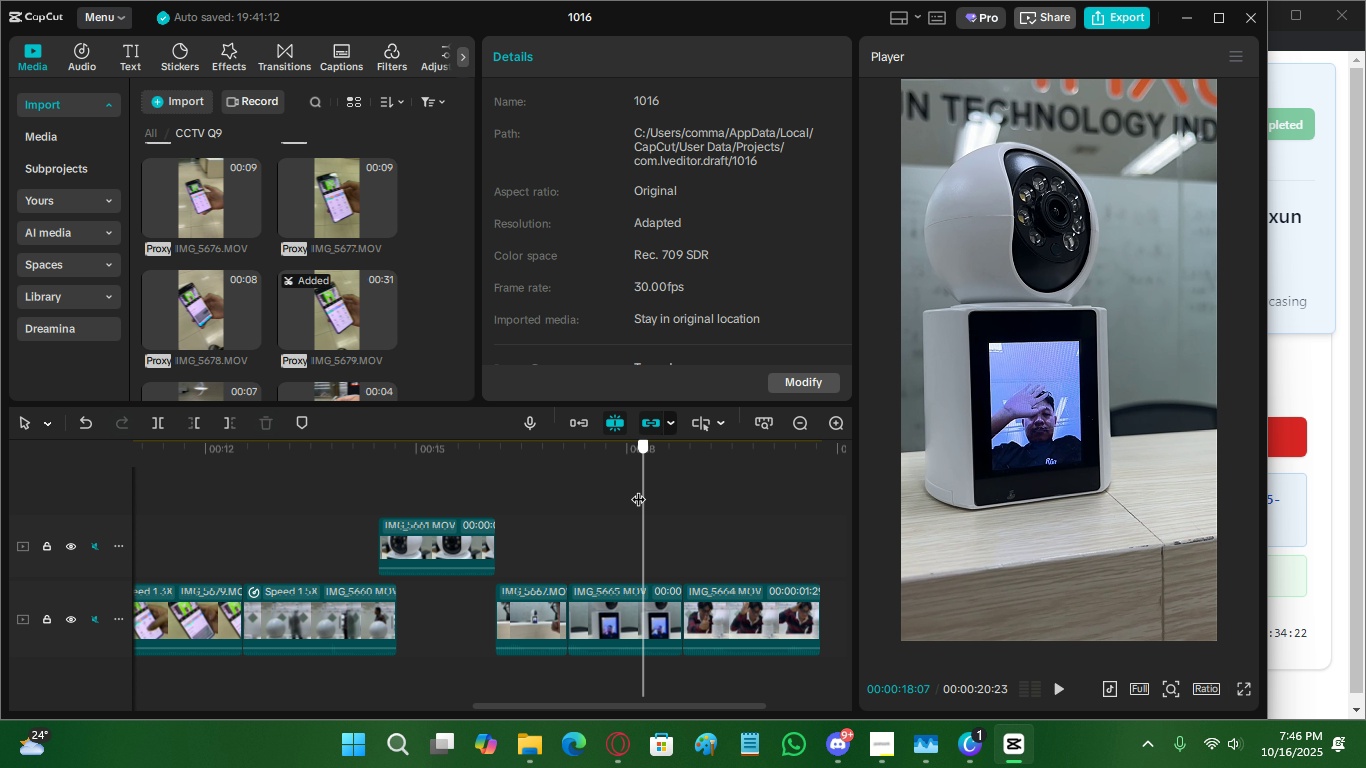 
scroll: coordinate [227, 327], scroll_direction: down, amount: 2.0
 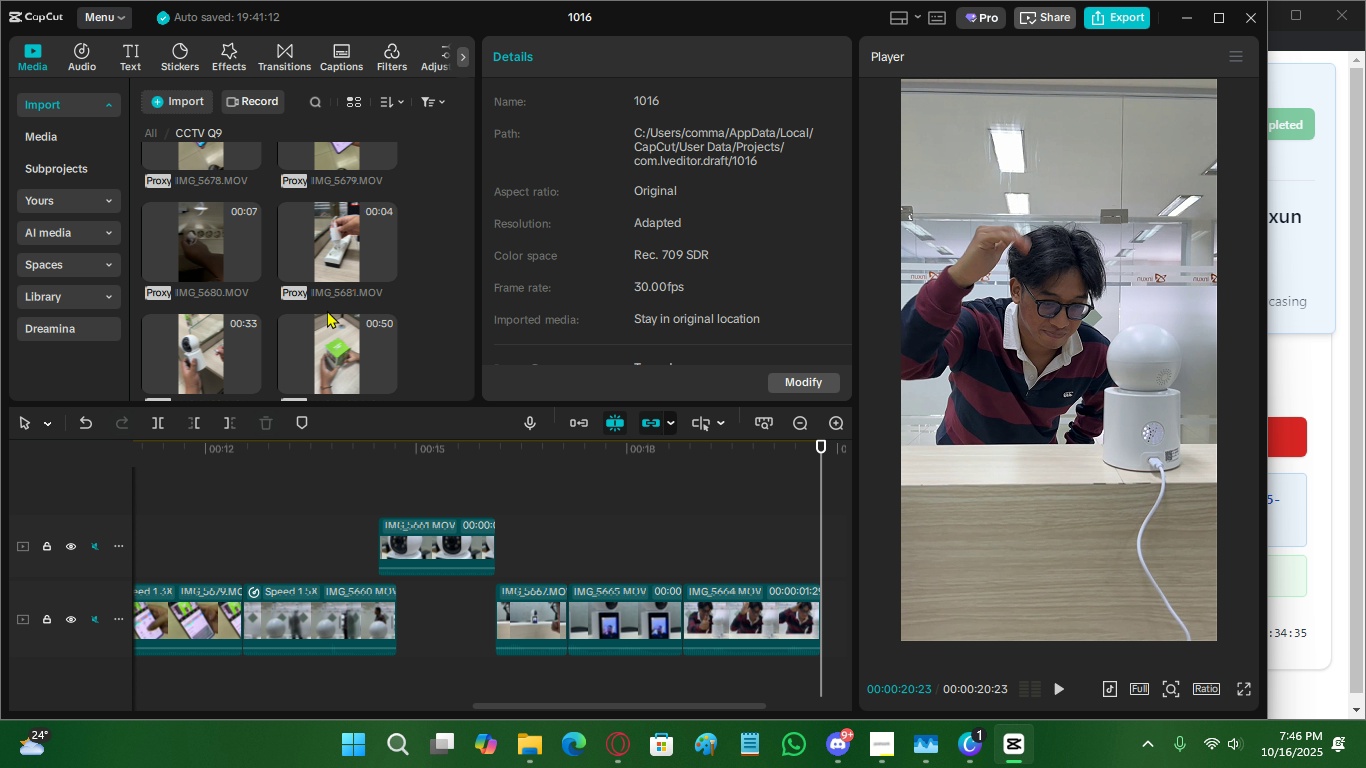 
wait(13.04)
 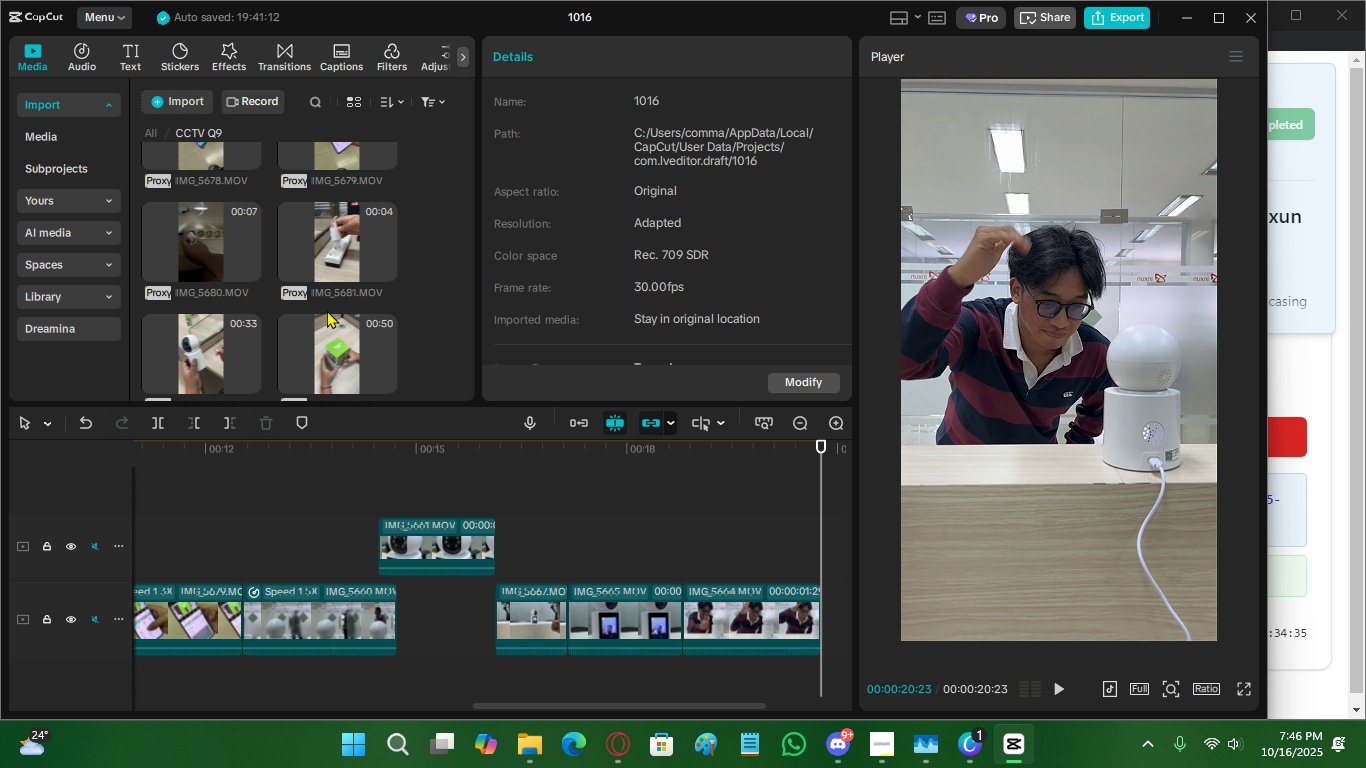 
double_click([370, 457])
 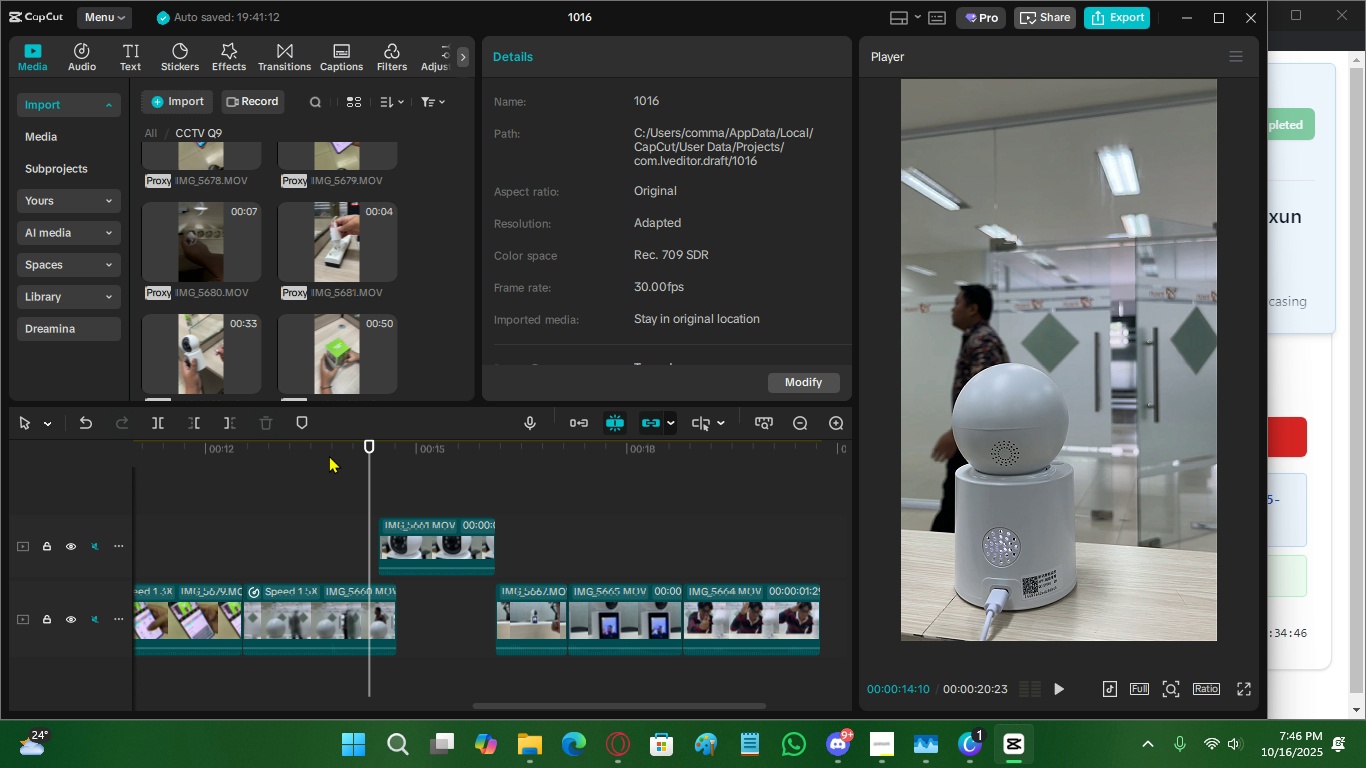 
wait(11.22)
 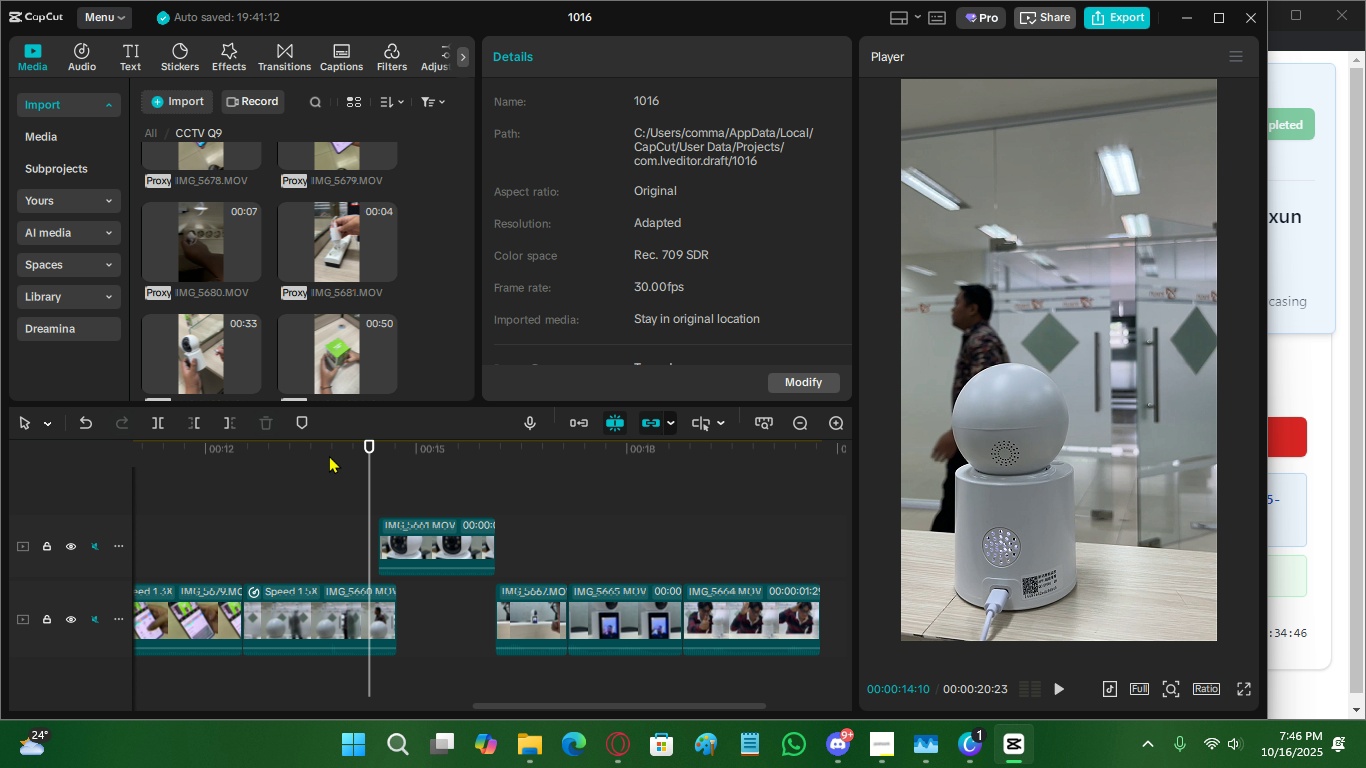 
double_click([528, 470])
 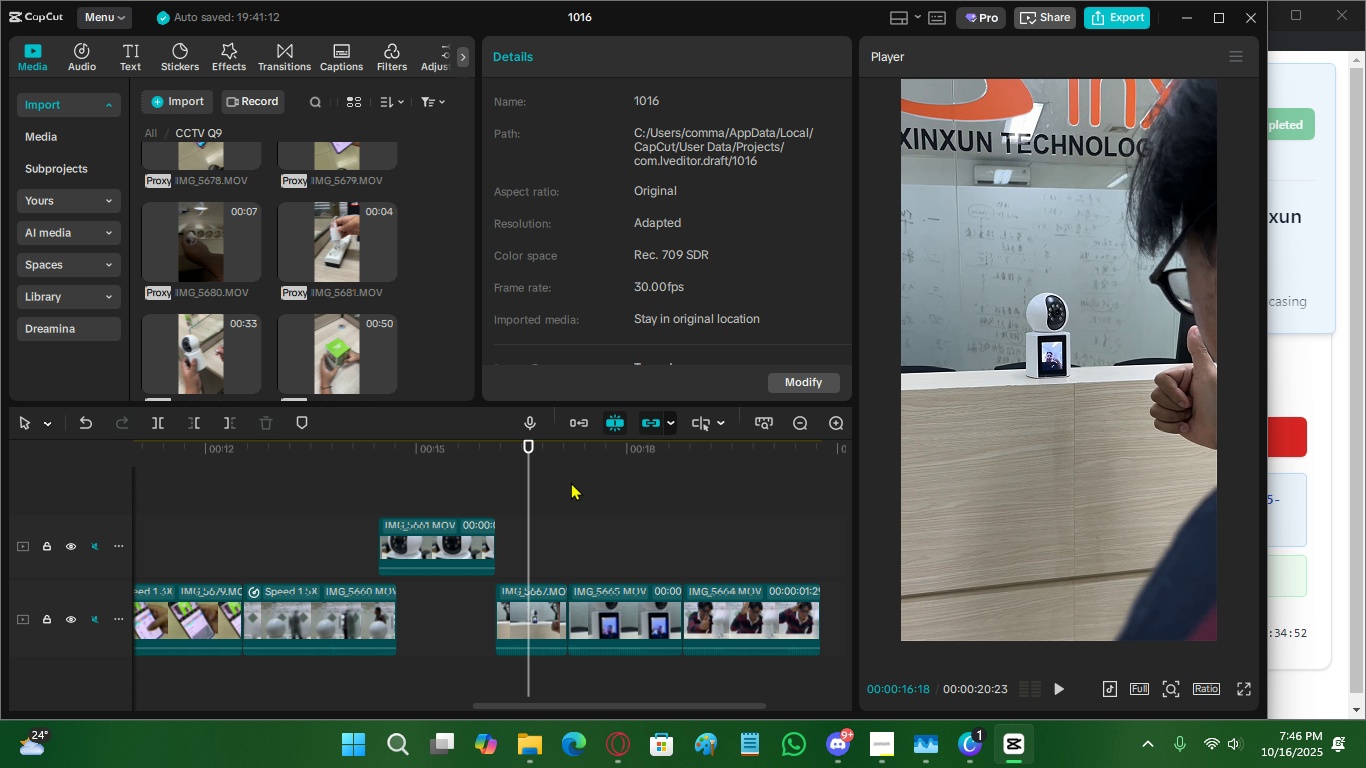 
left_click([571, 482])
 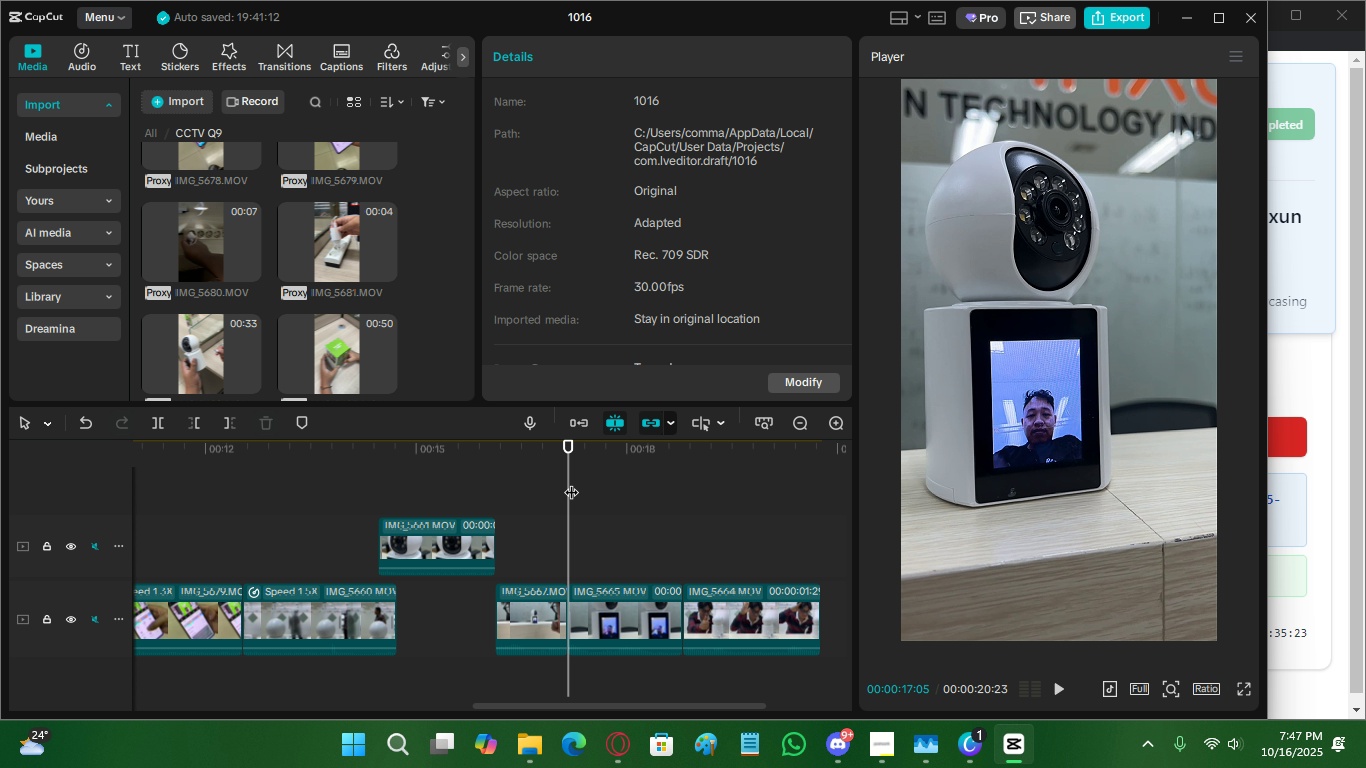 
wait(35.99)
 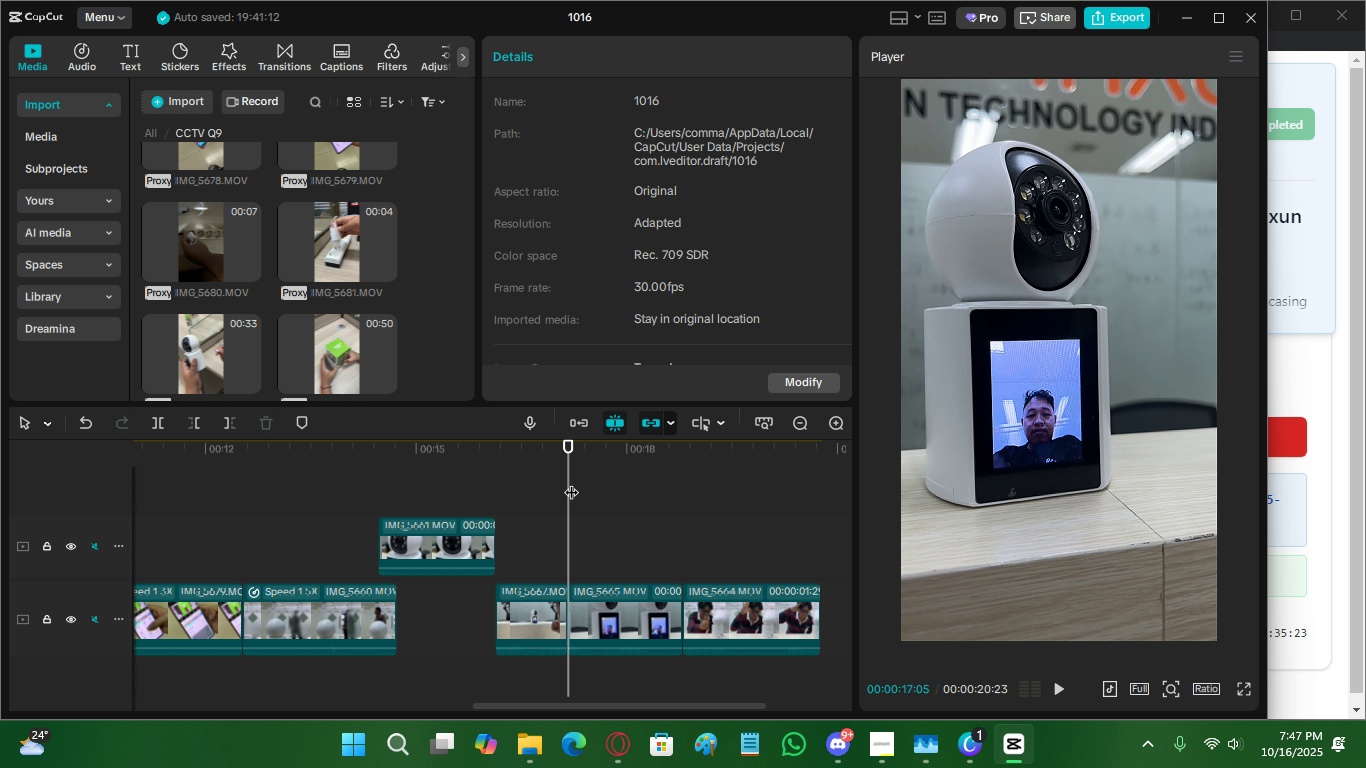 
double_click([393, 476])
 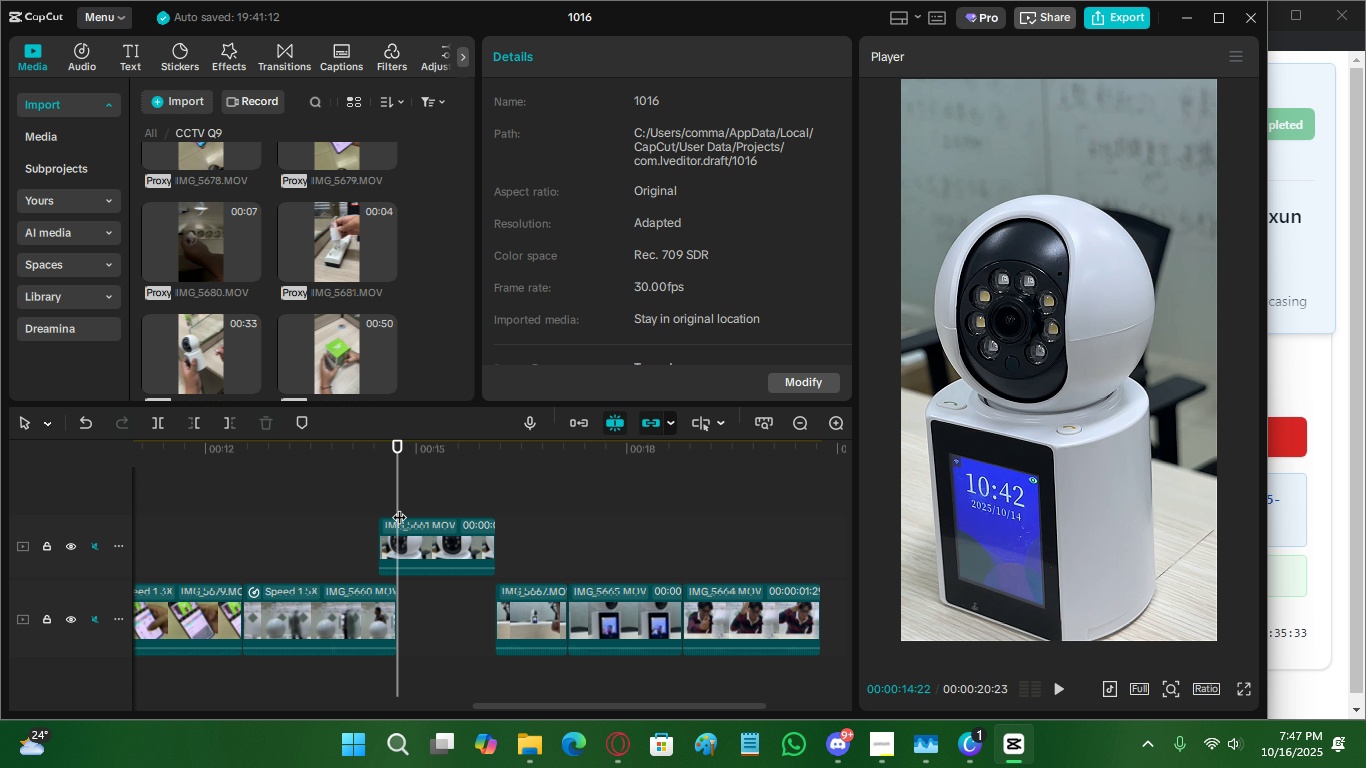 
wait(10.1)
 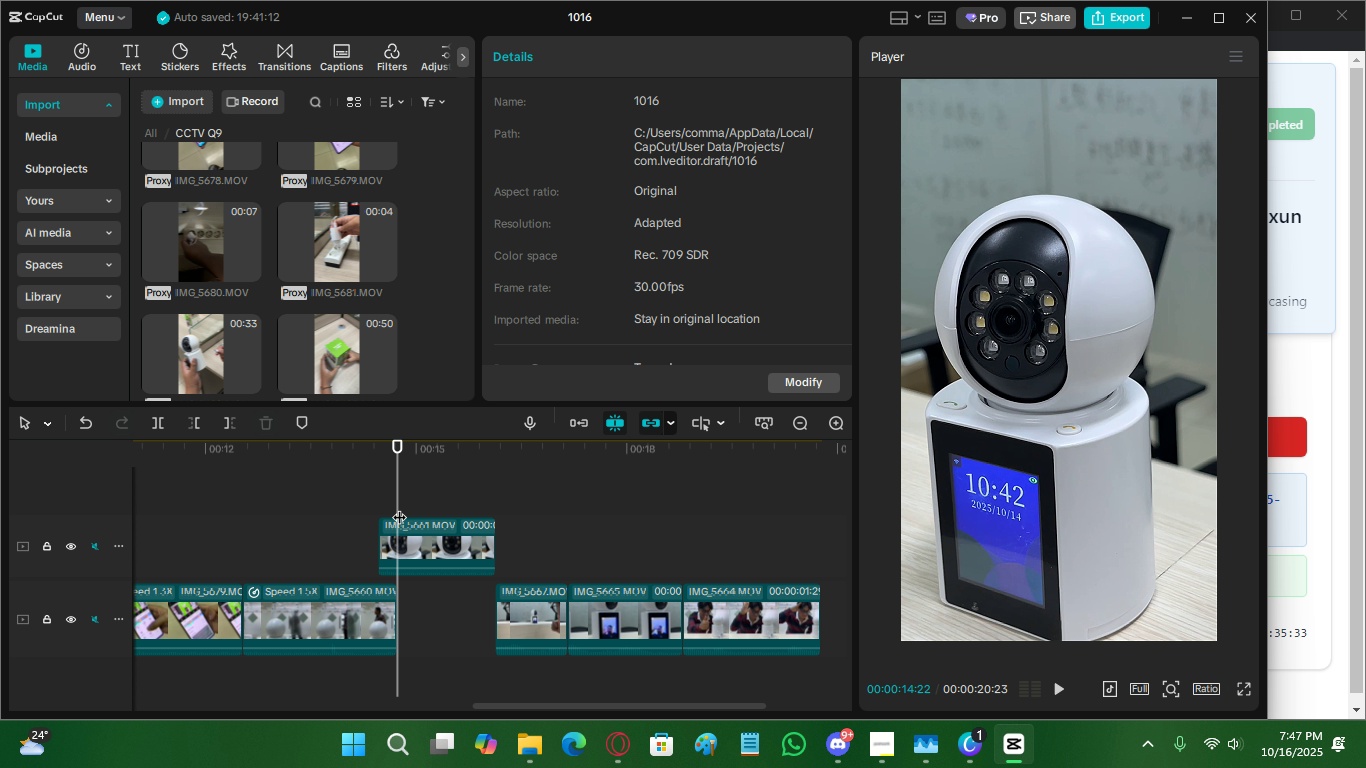 
double_click([360, 473])
 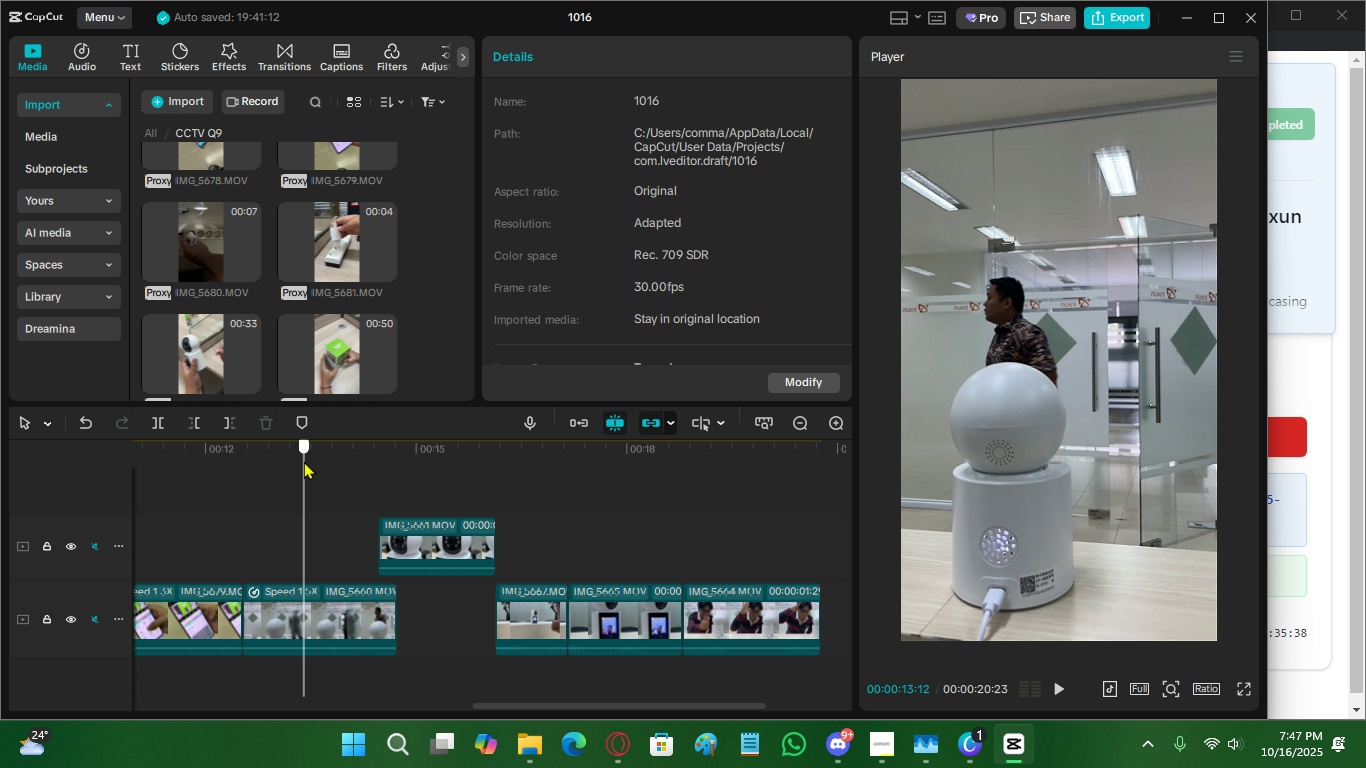 
triple_click([304, 461])
 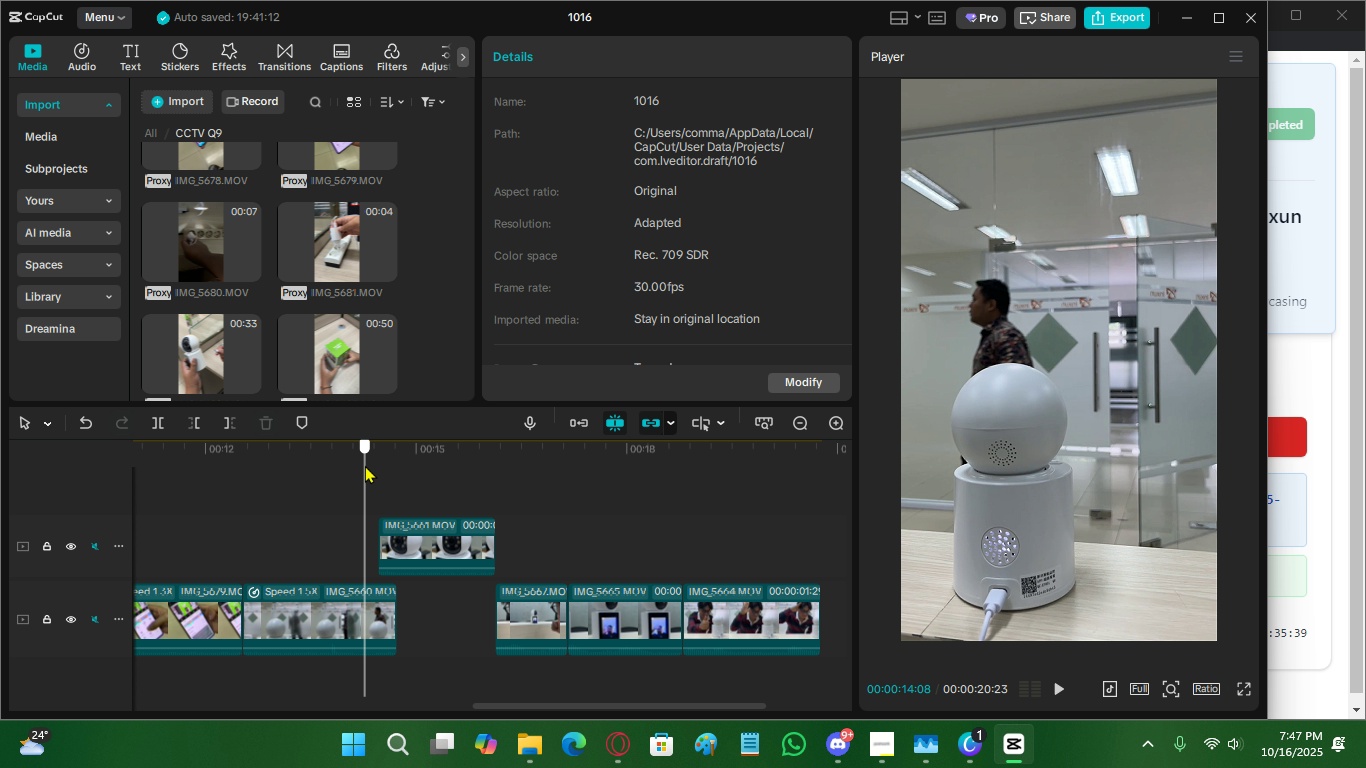 
left_click([365, 465])
 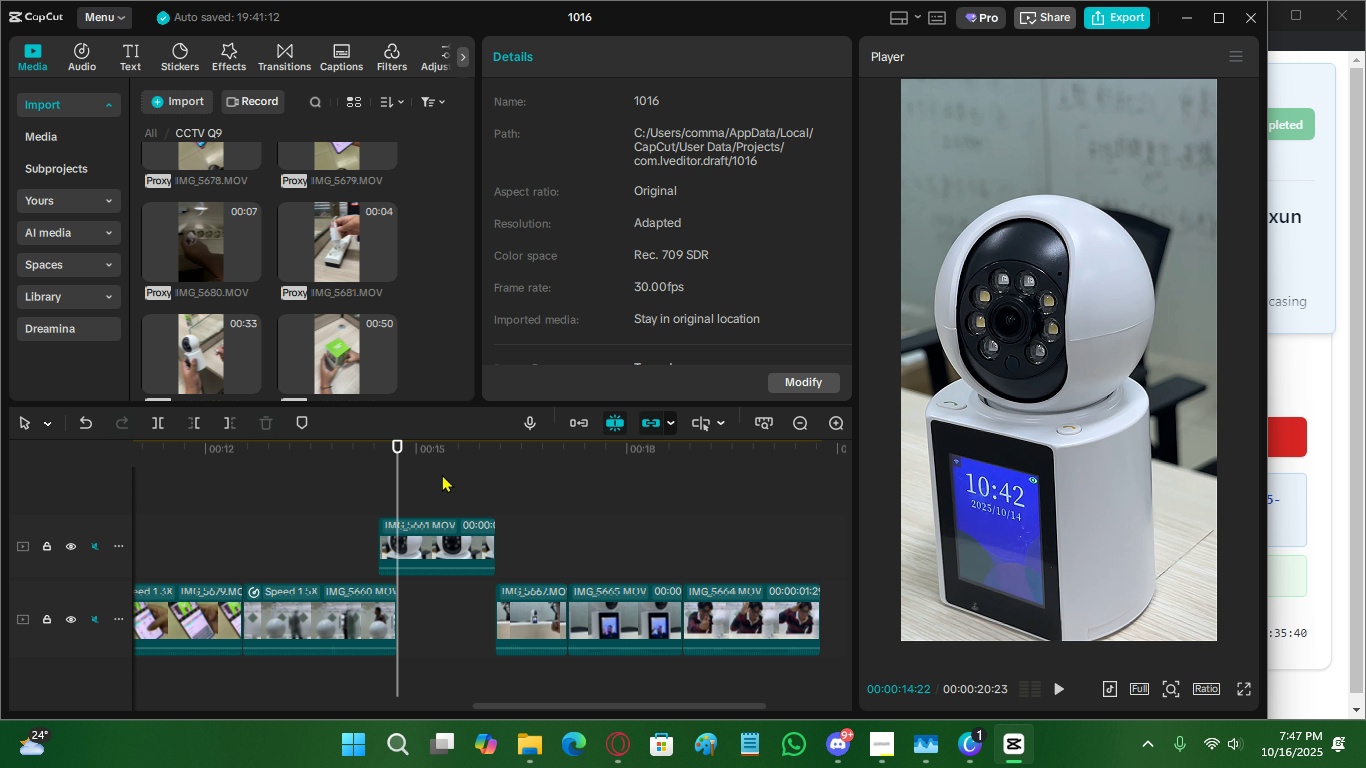 
double_click([442, 474])
 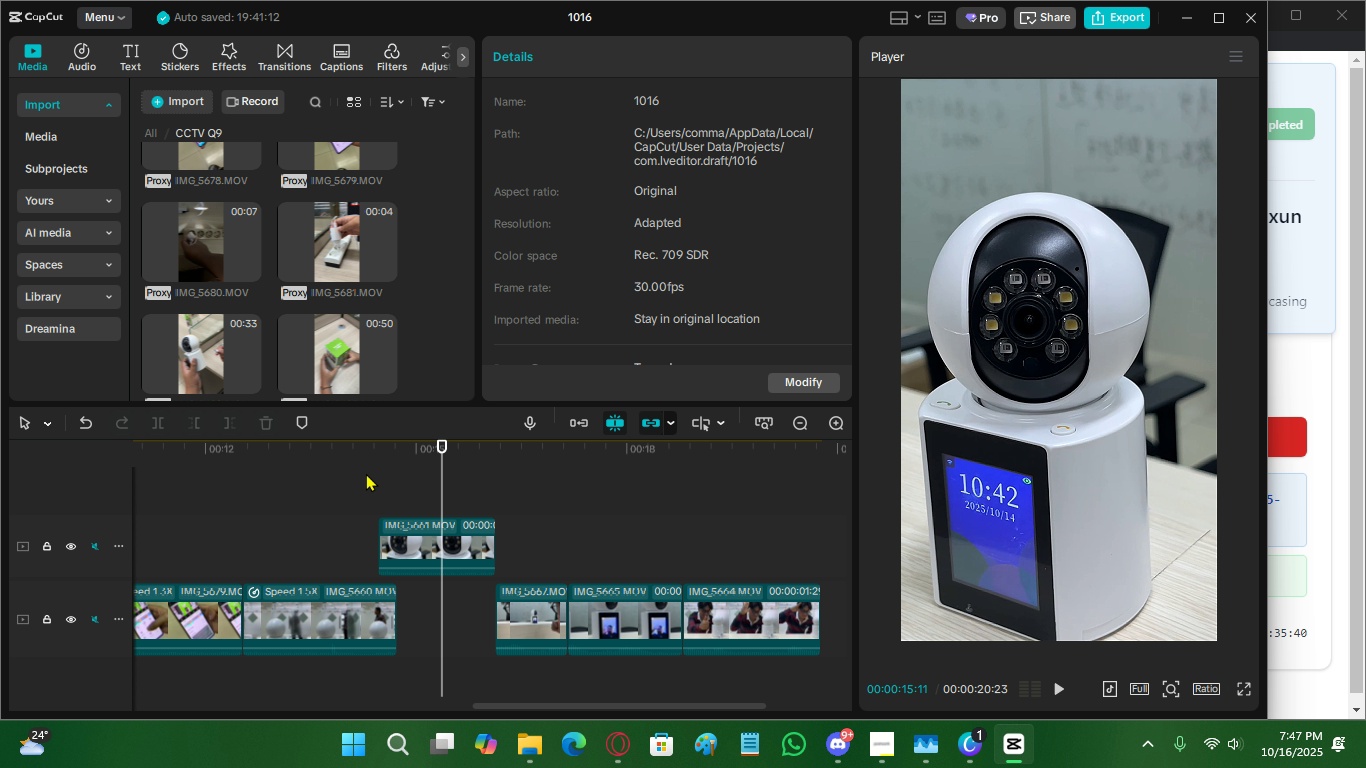 
triple_click([366, 473])
 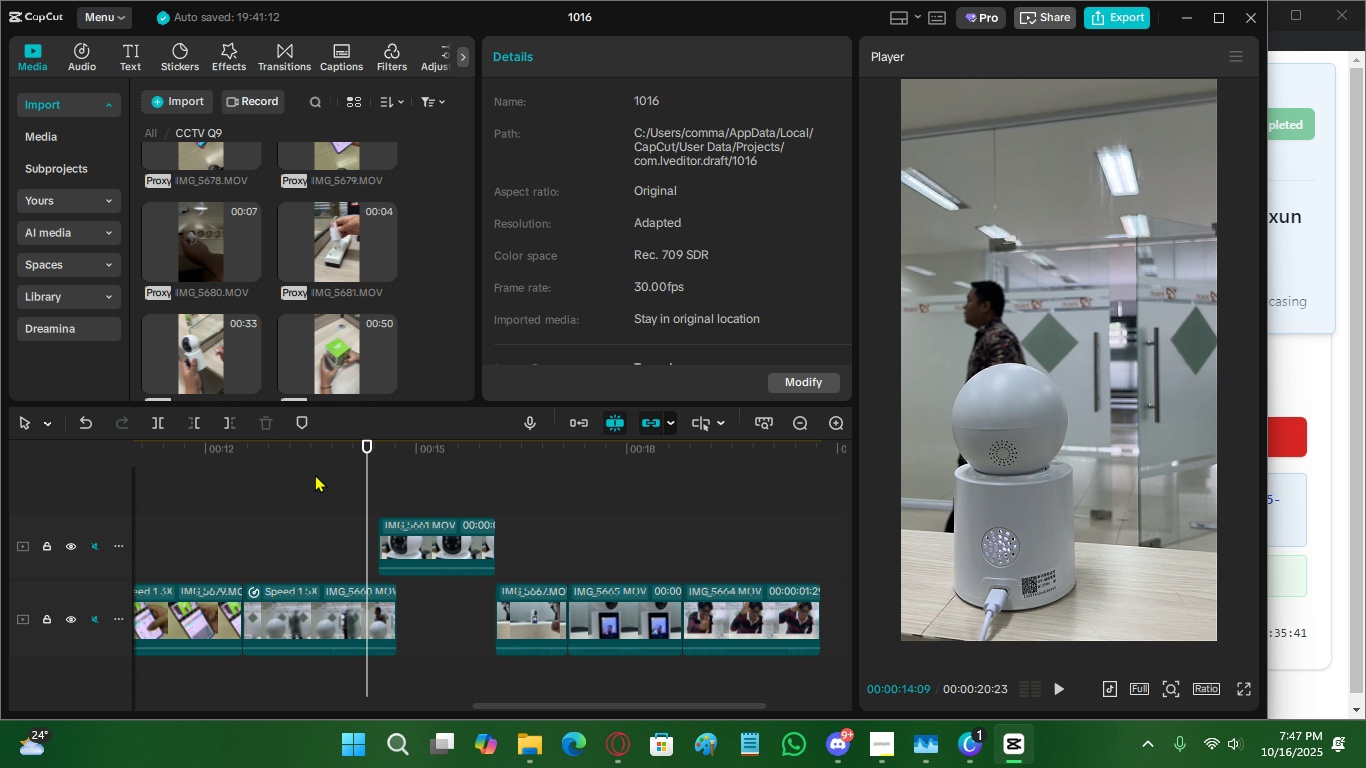 
triple_click([315, 474])
 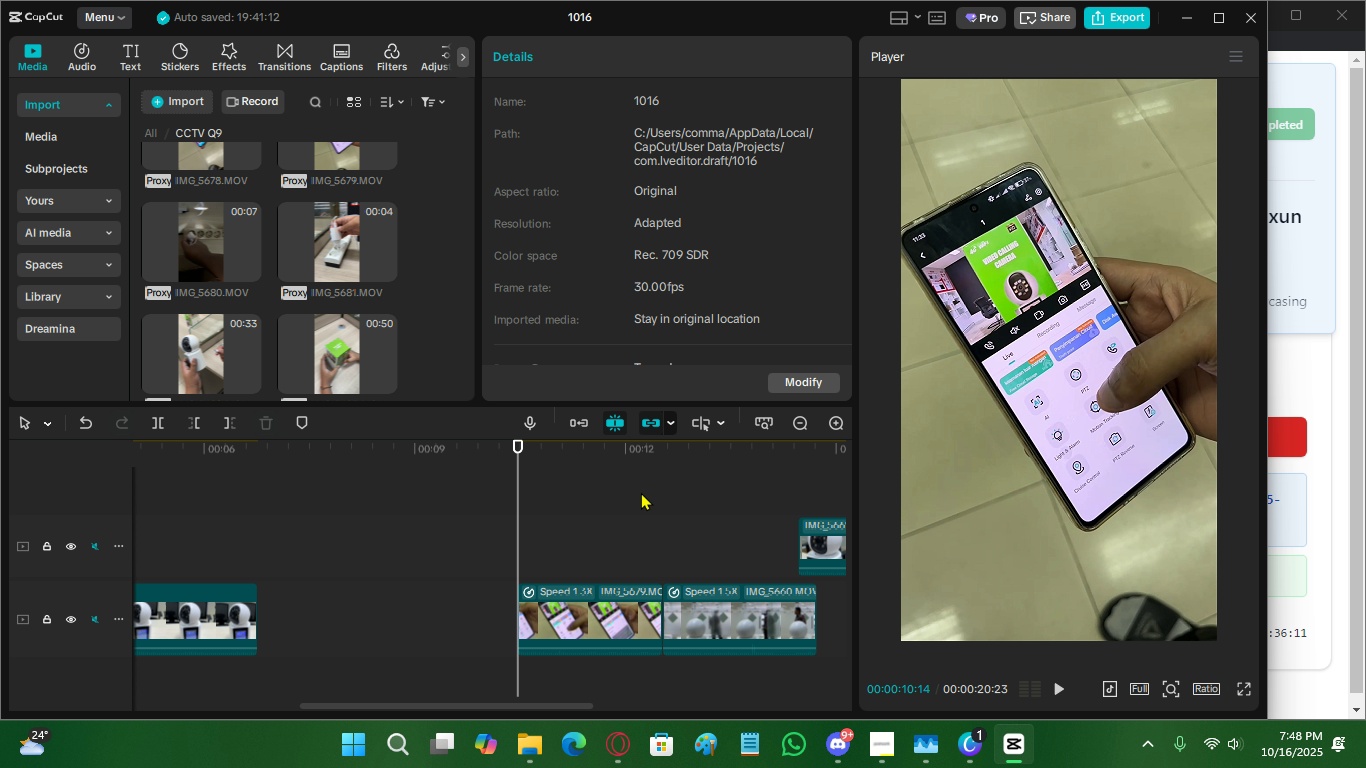 
wait(35.0)
 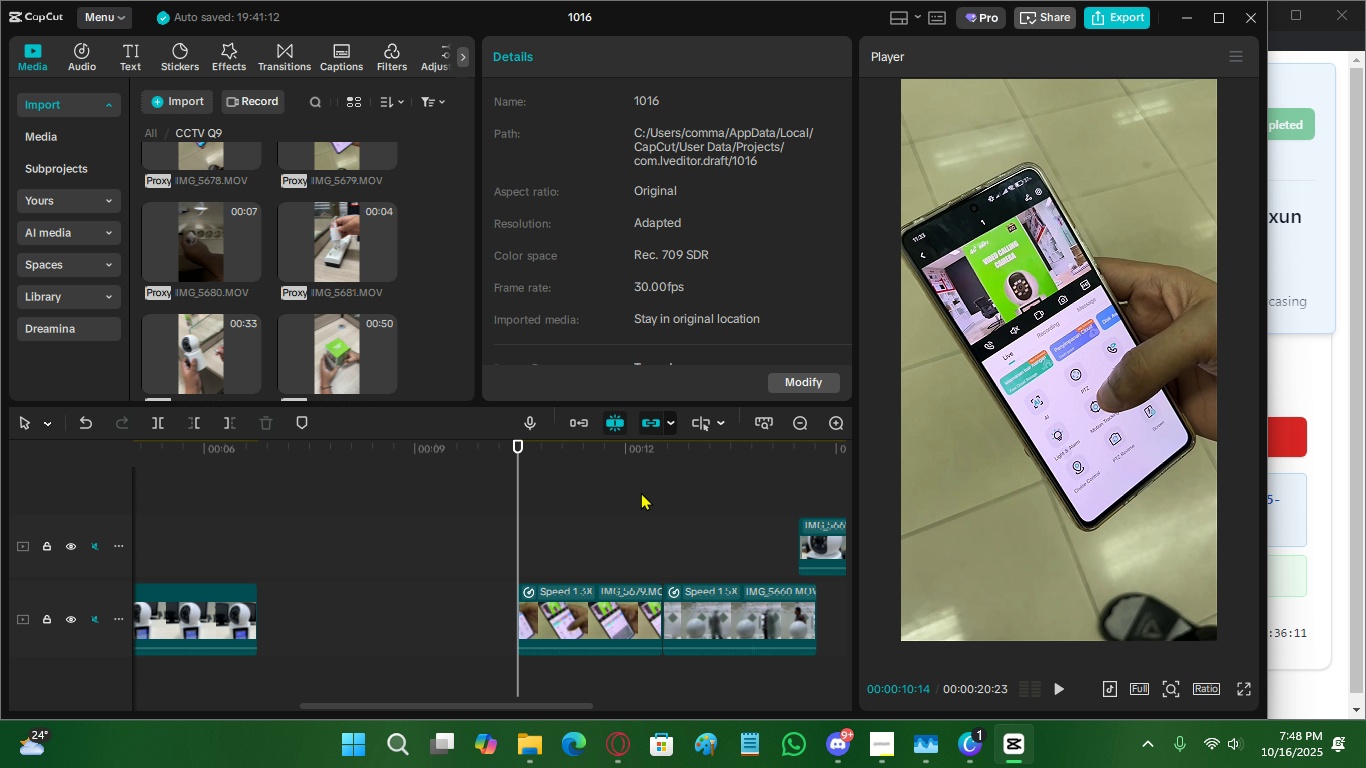 
double_click([540, 465])
 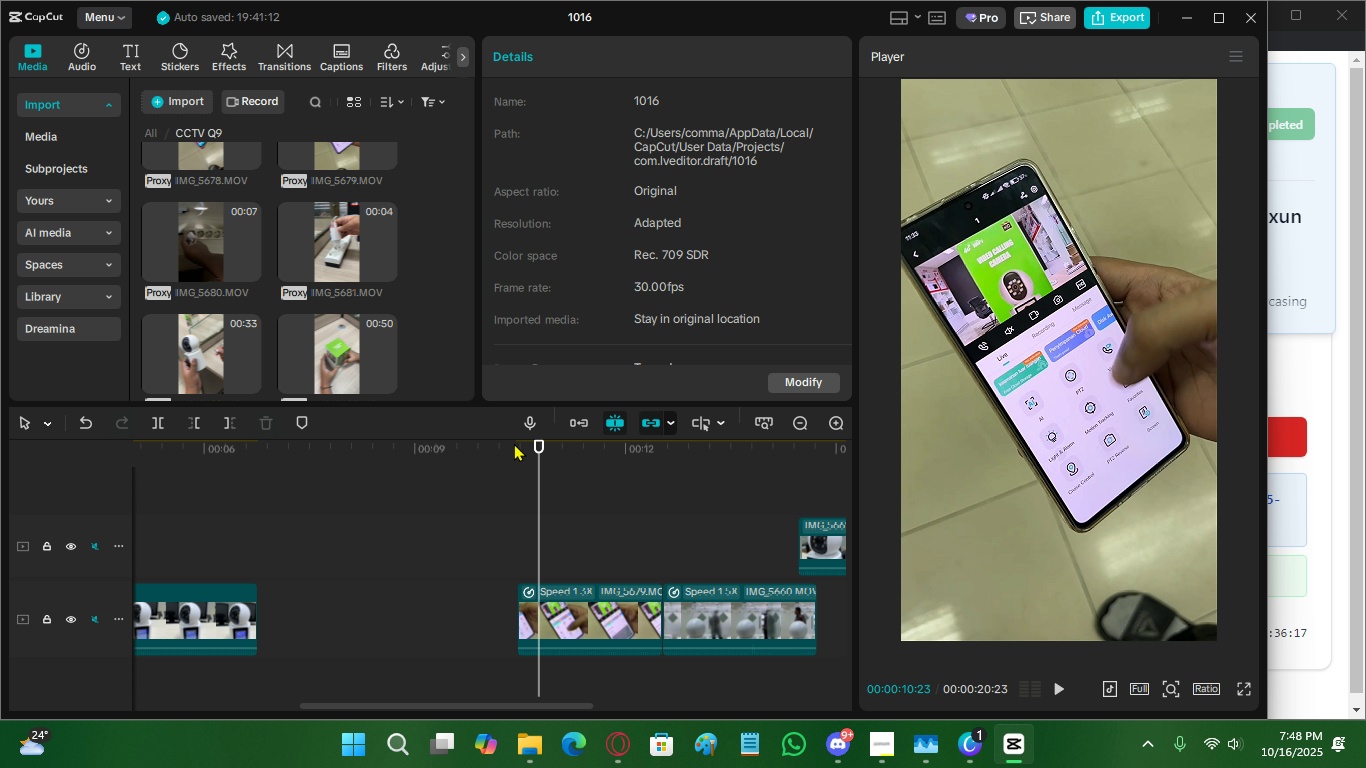 
key(Space)
 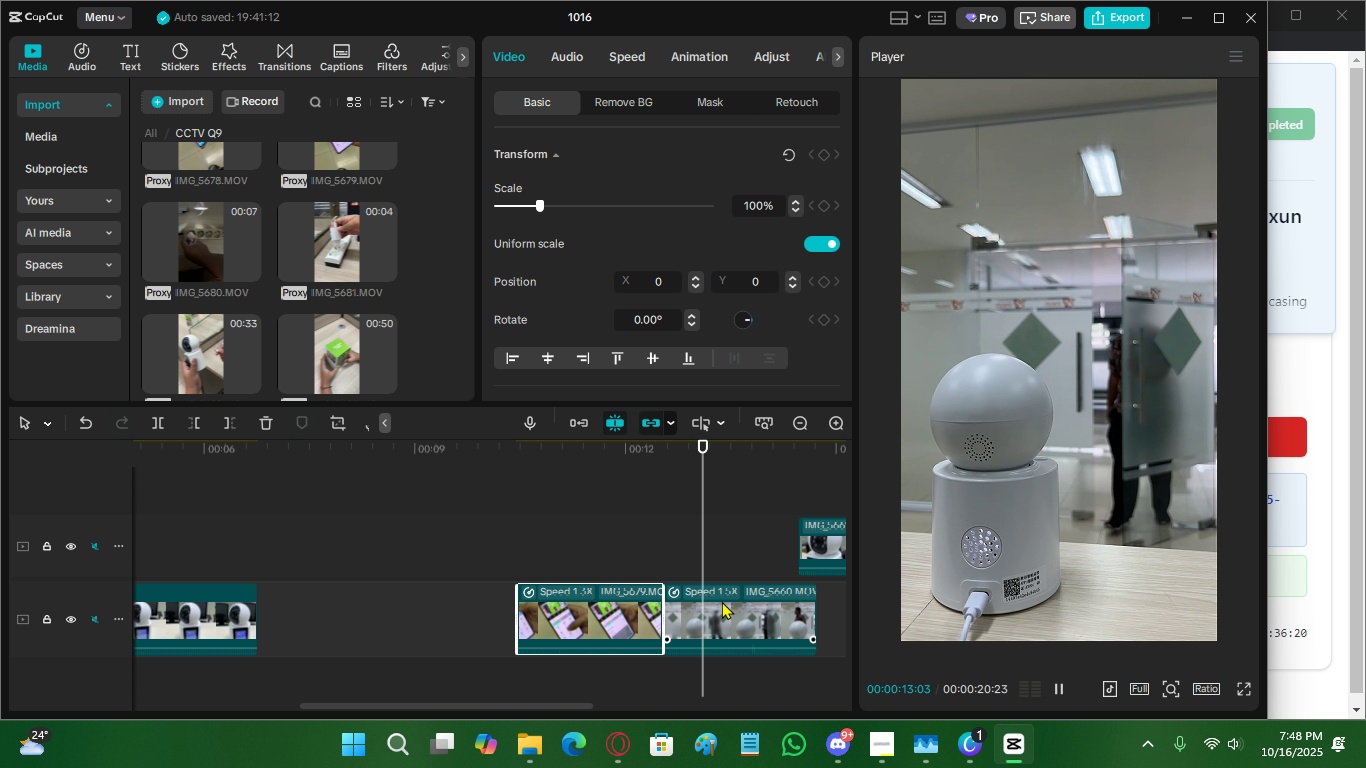 
key(Space)
 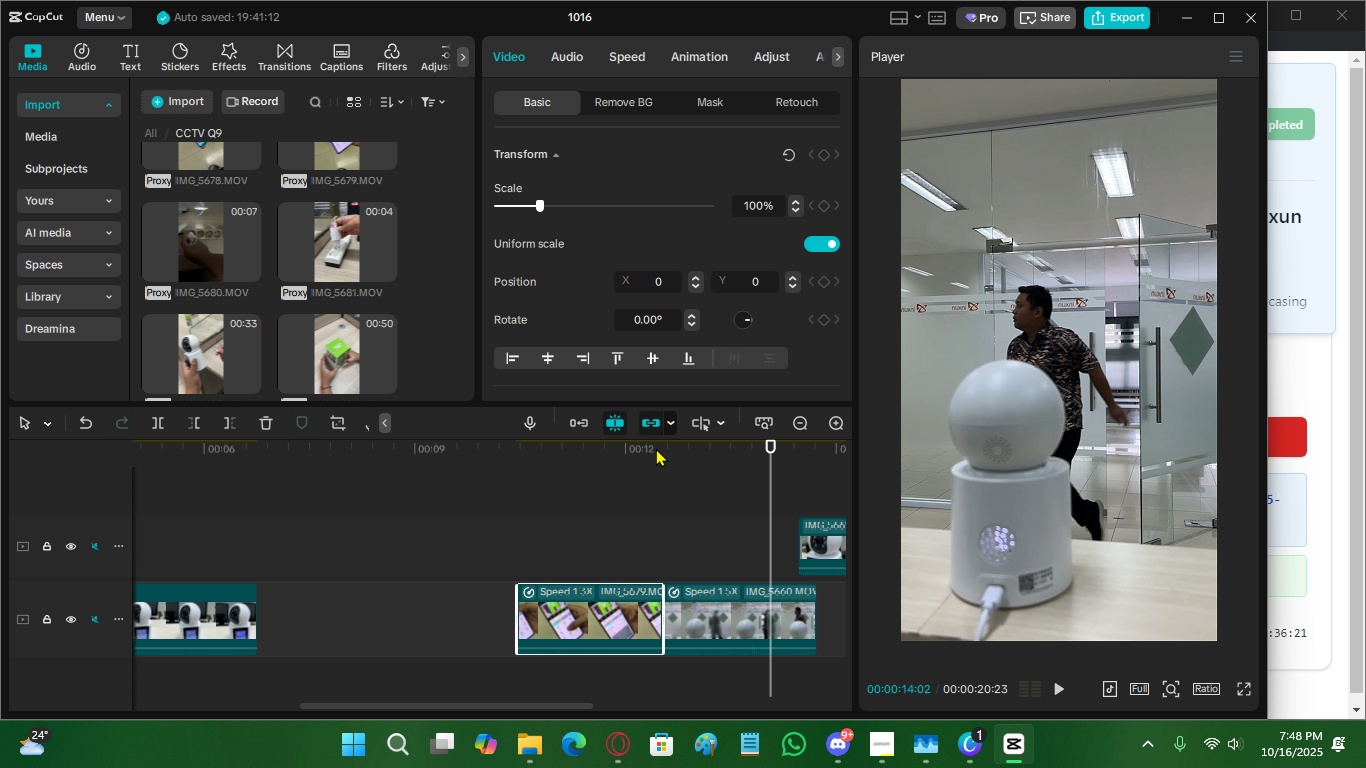 
left_click([656, 448])
 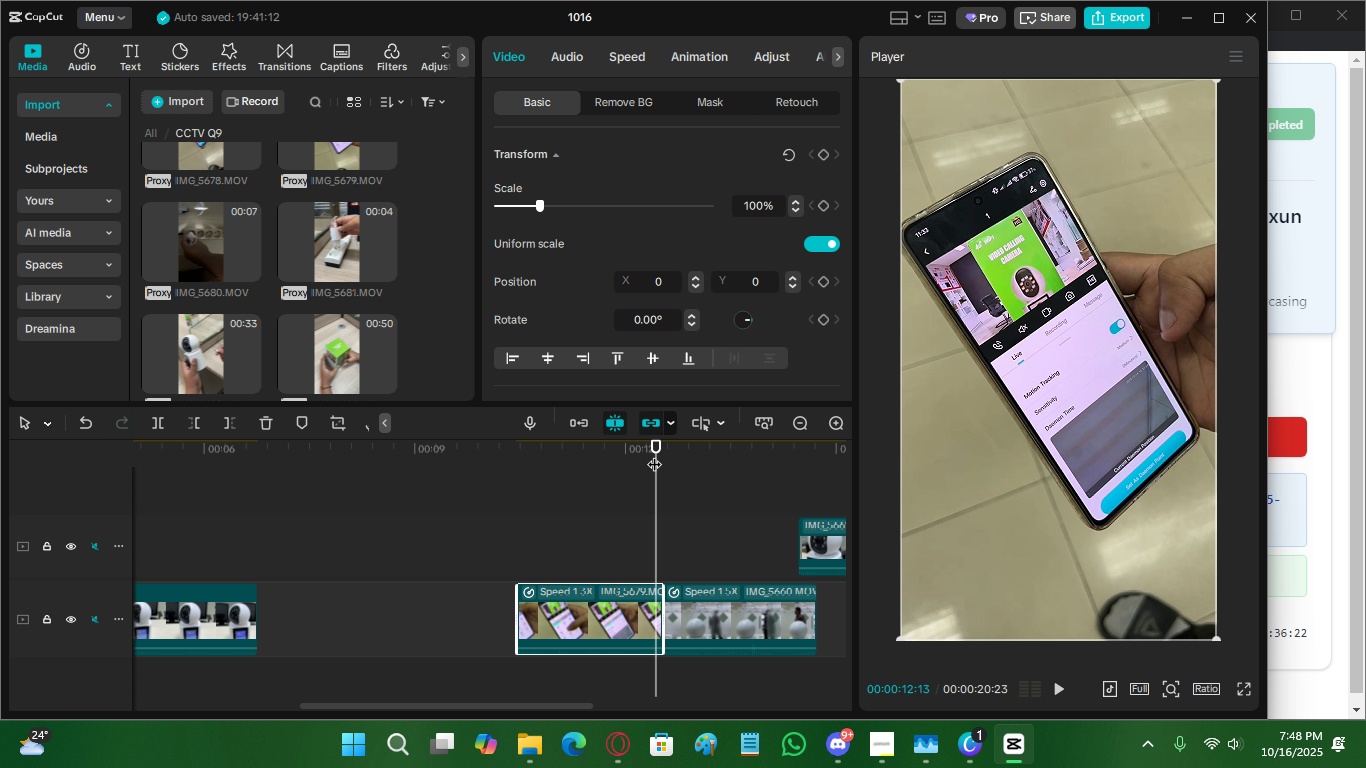 
key(Space)
 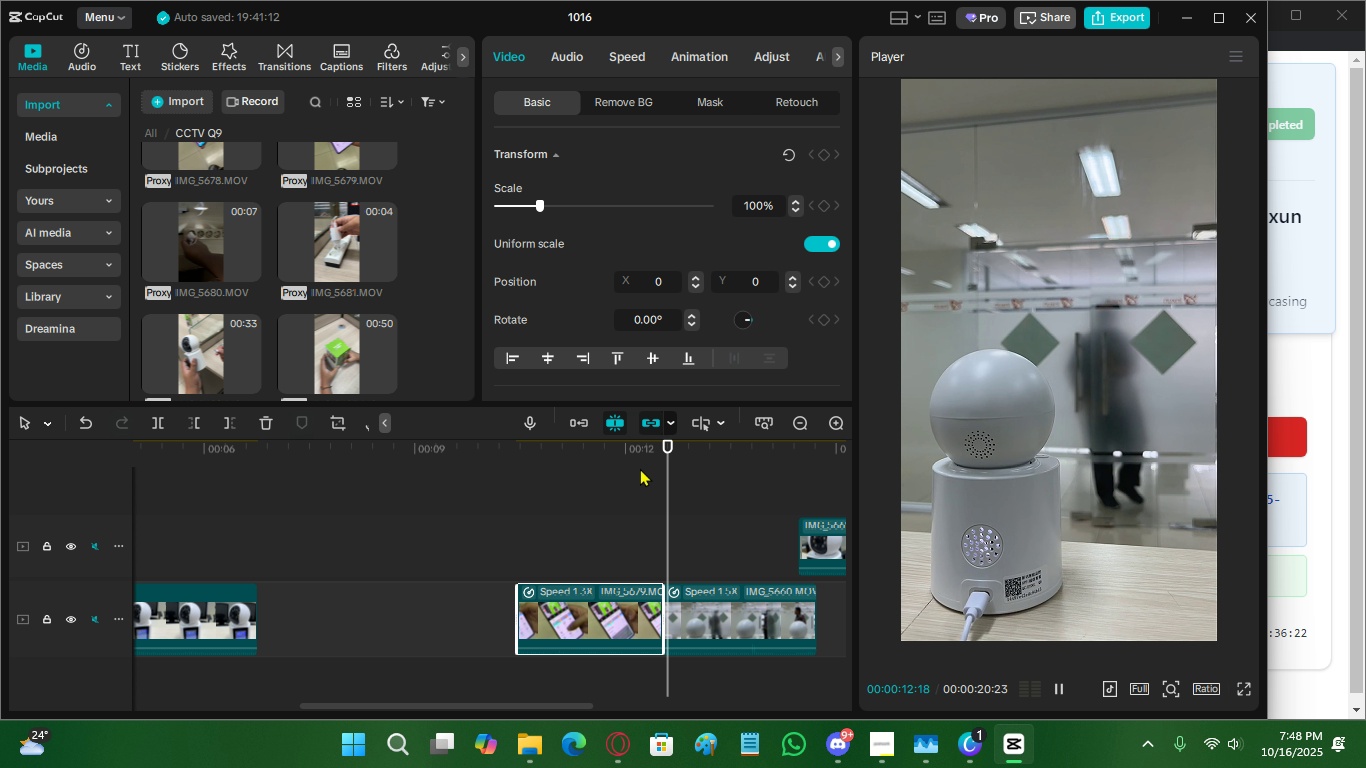 
key(Space)
 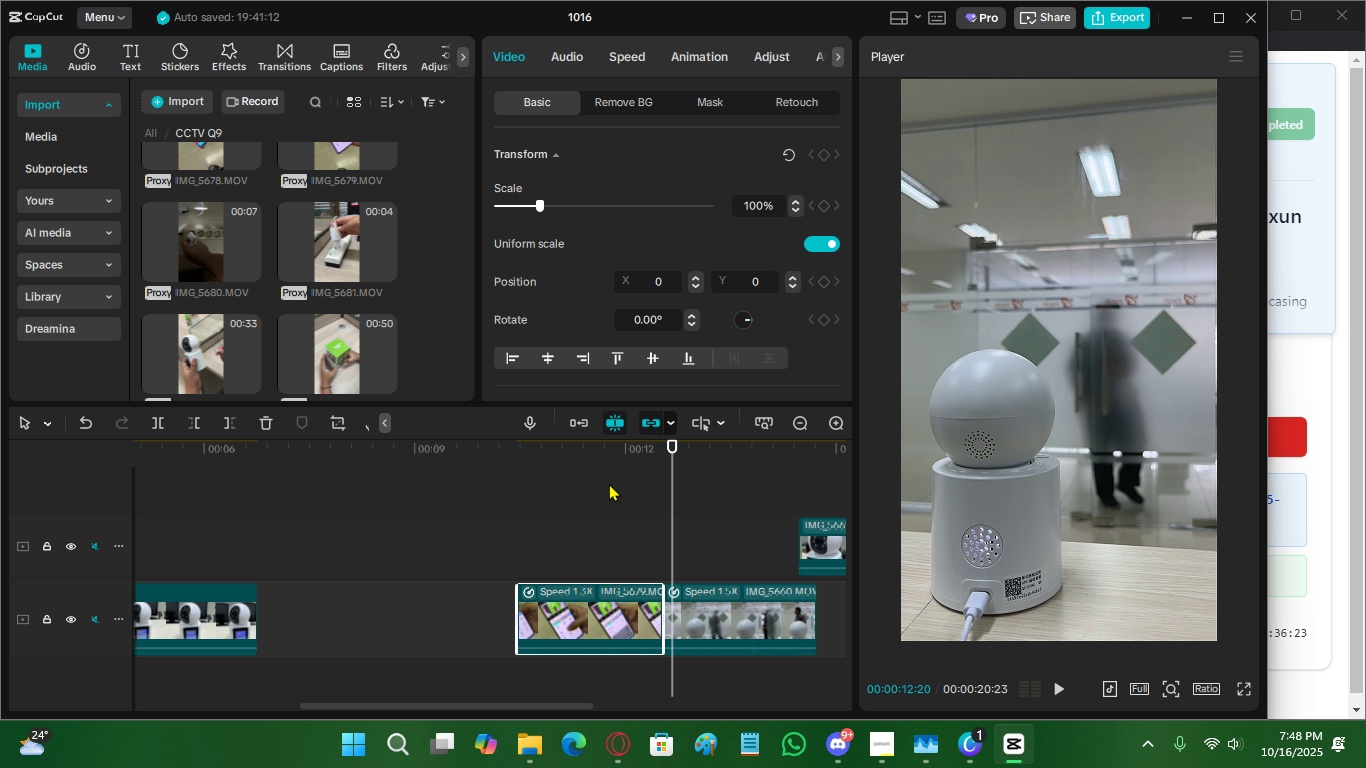 
left_click([609, 483])
 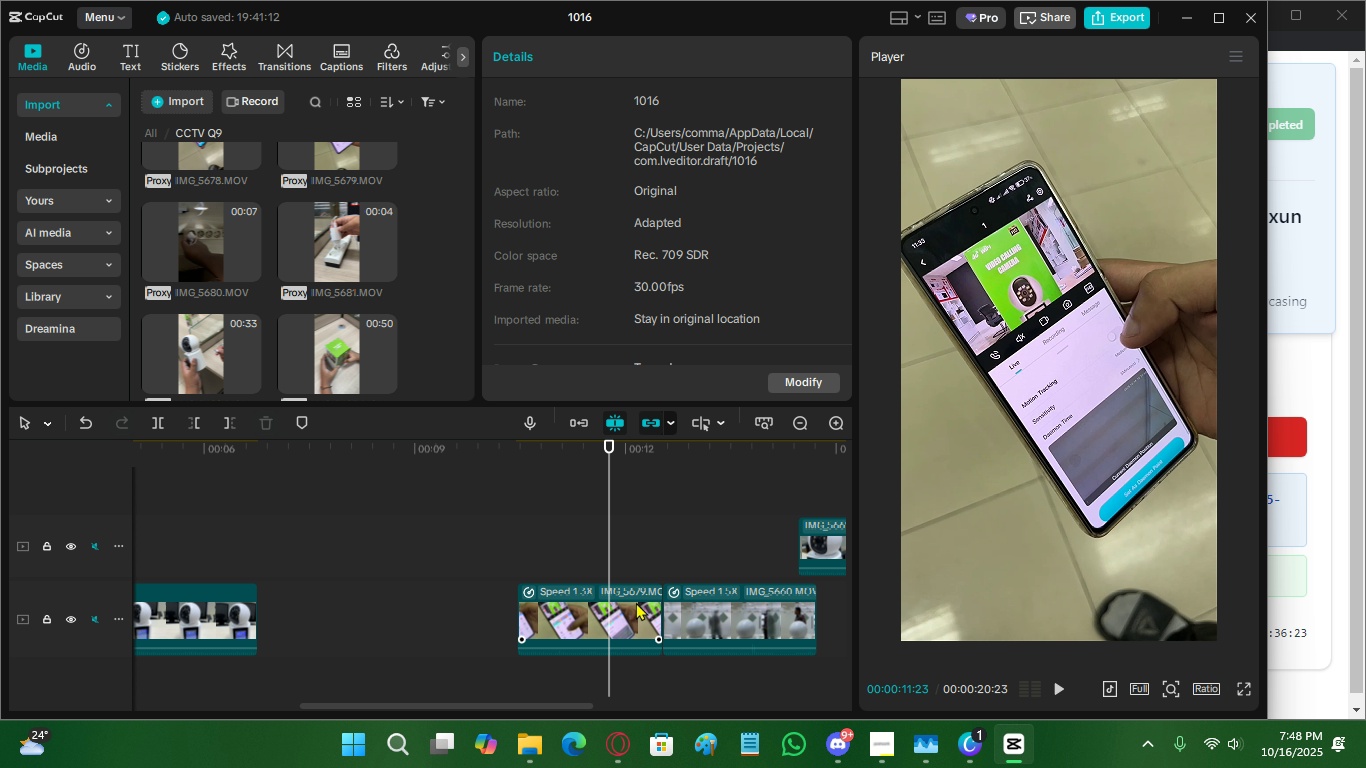 
key(Space)
 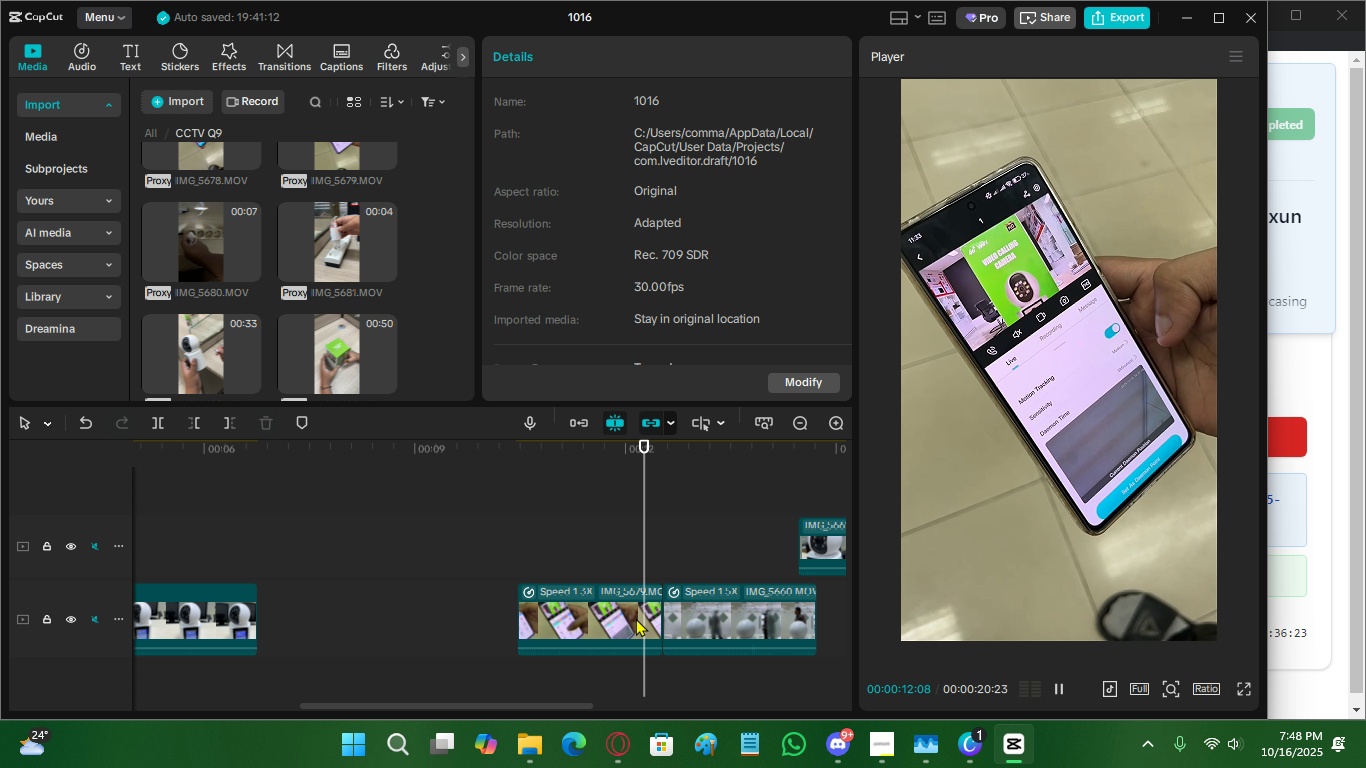 
key(Space)
 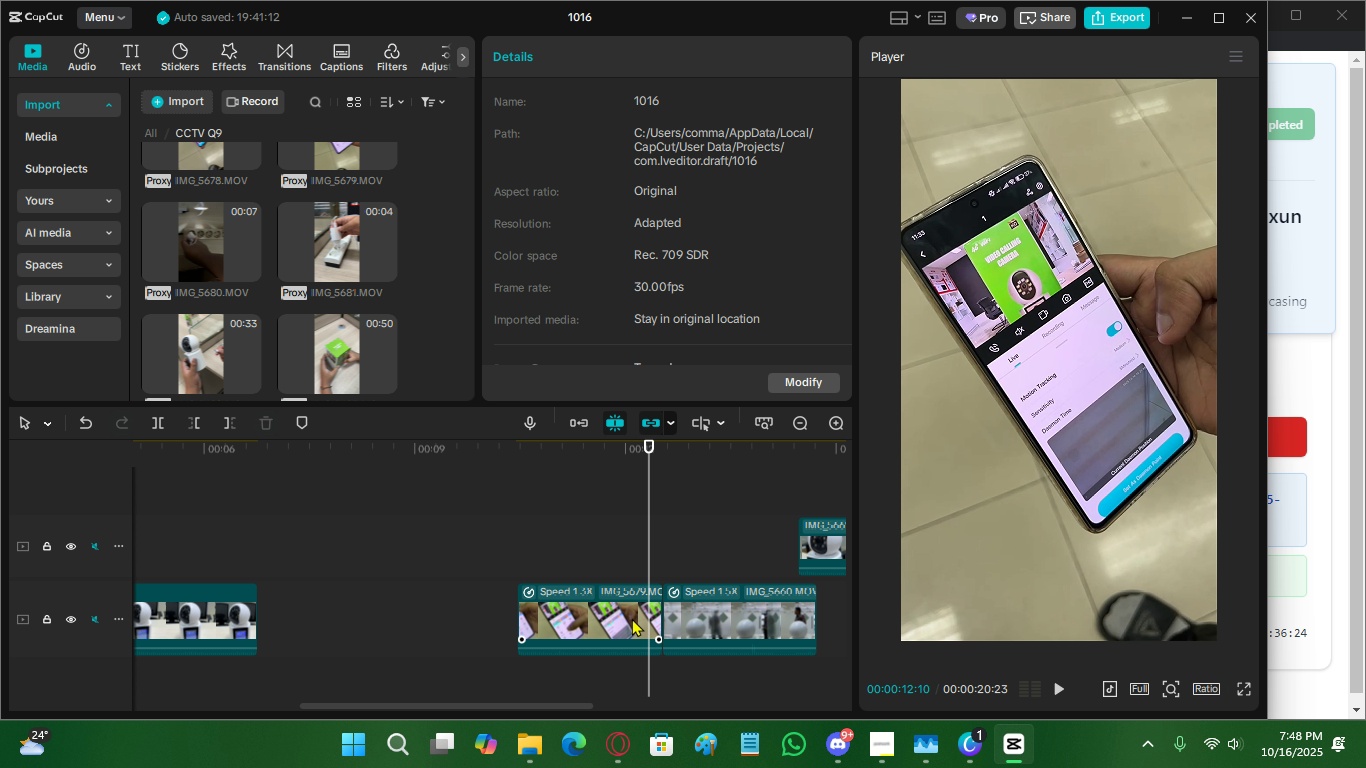 
left_click([632, 618])
 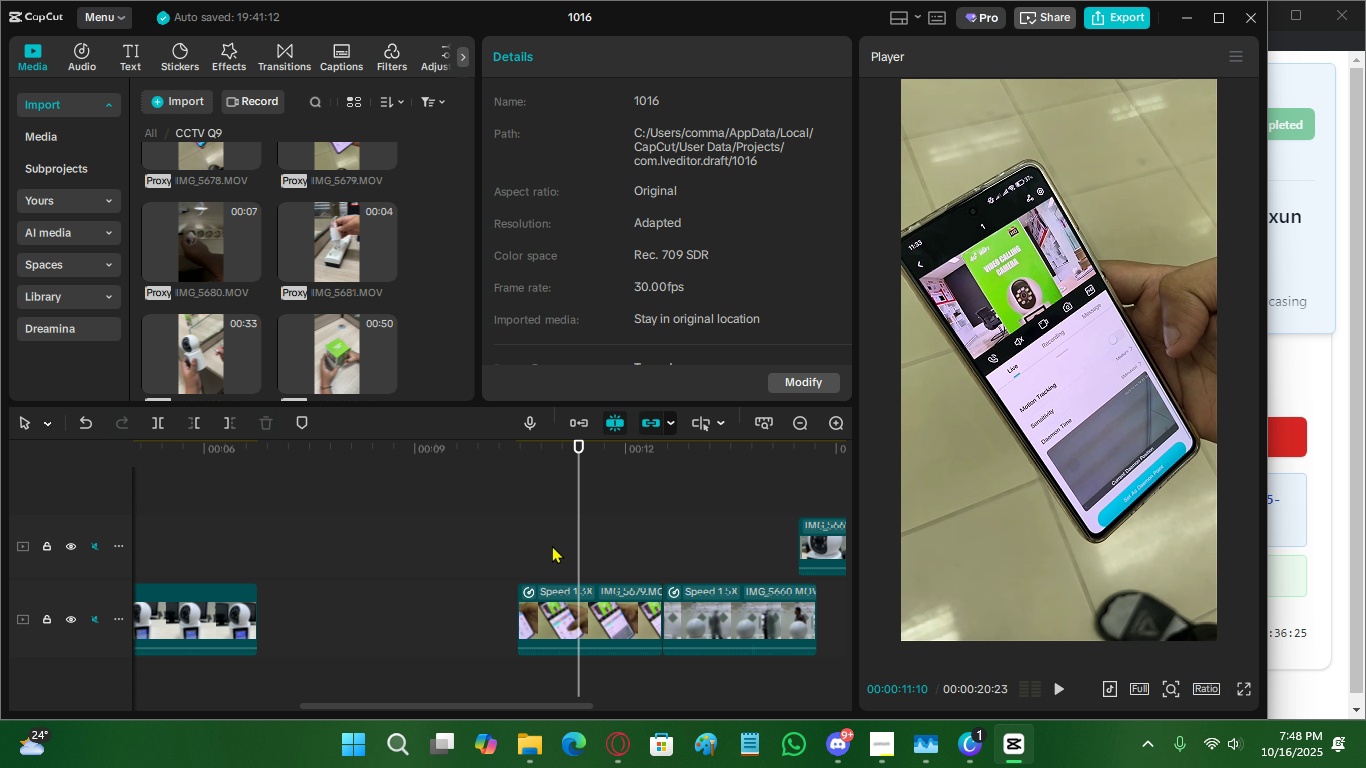 
double_click([523, 540])
 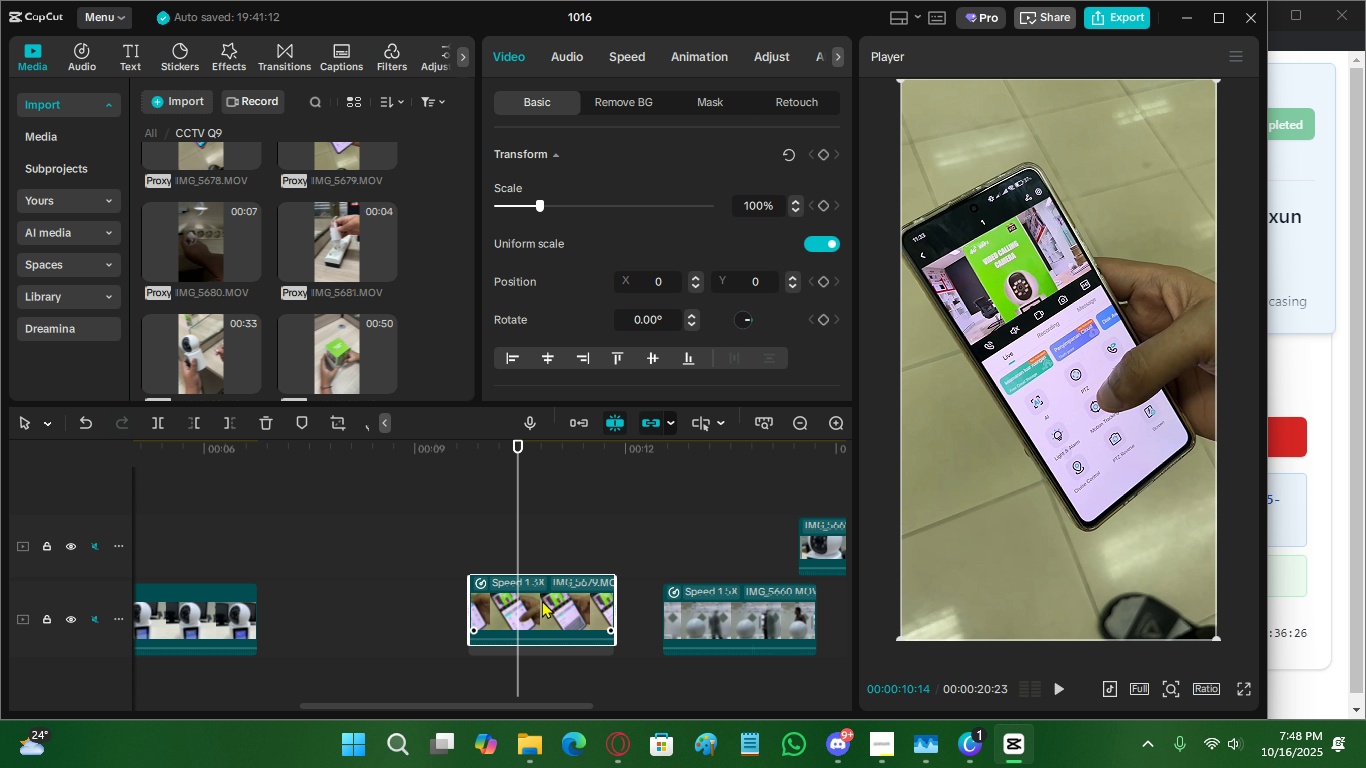 
mouse_move([587, 596])
 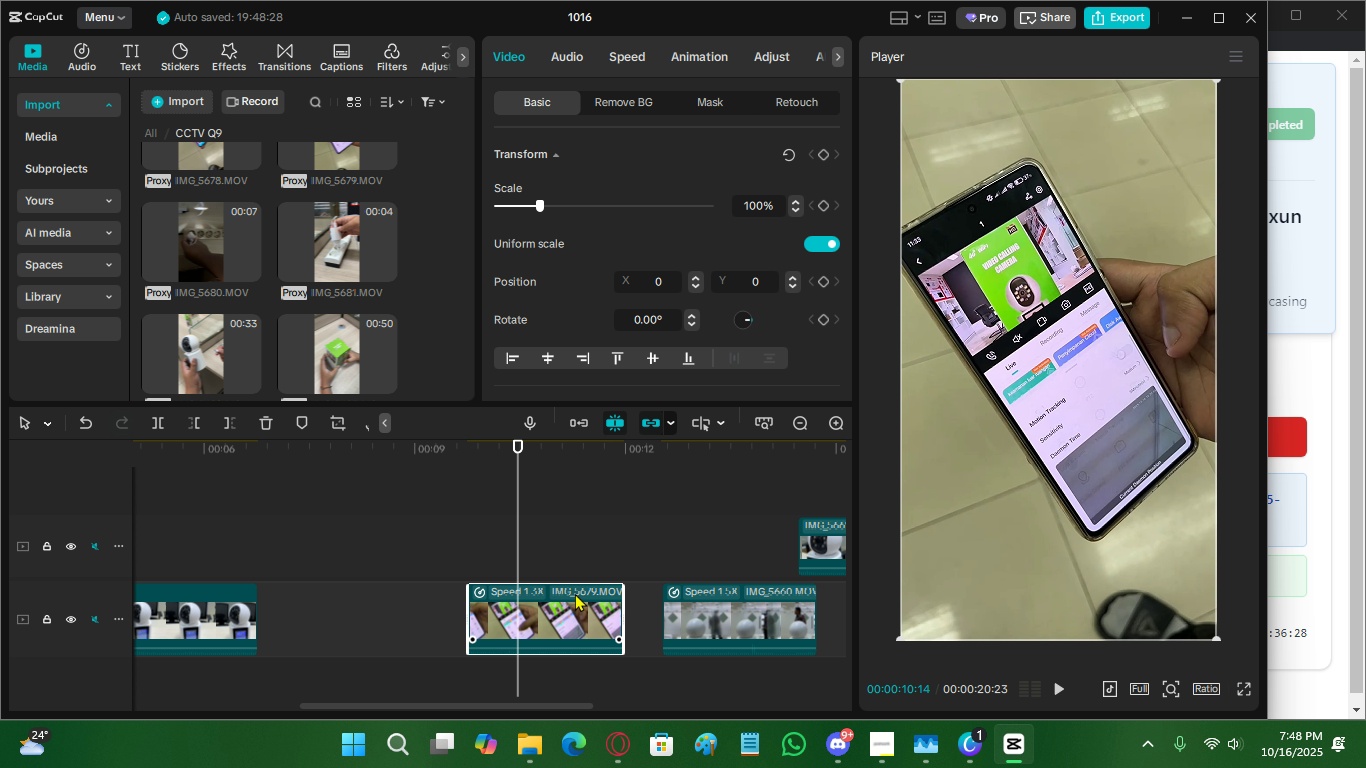 
left_click([575, 593])
 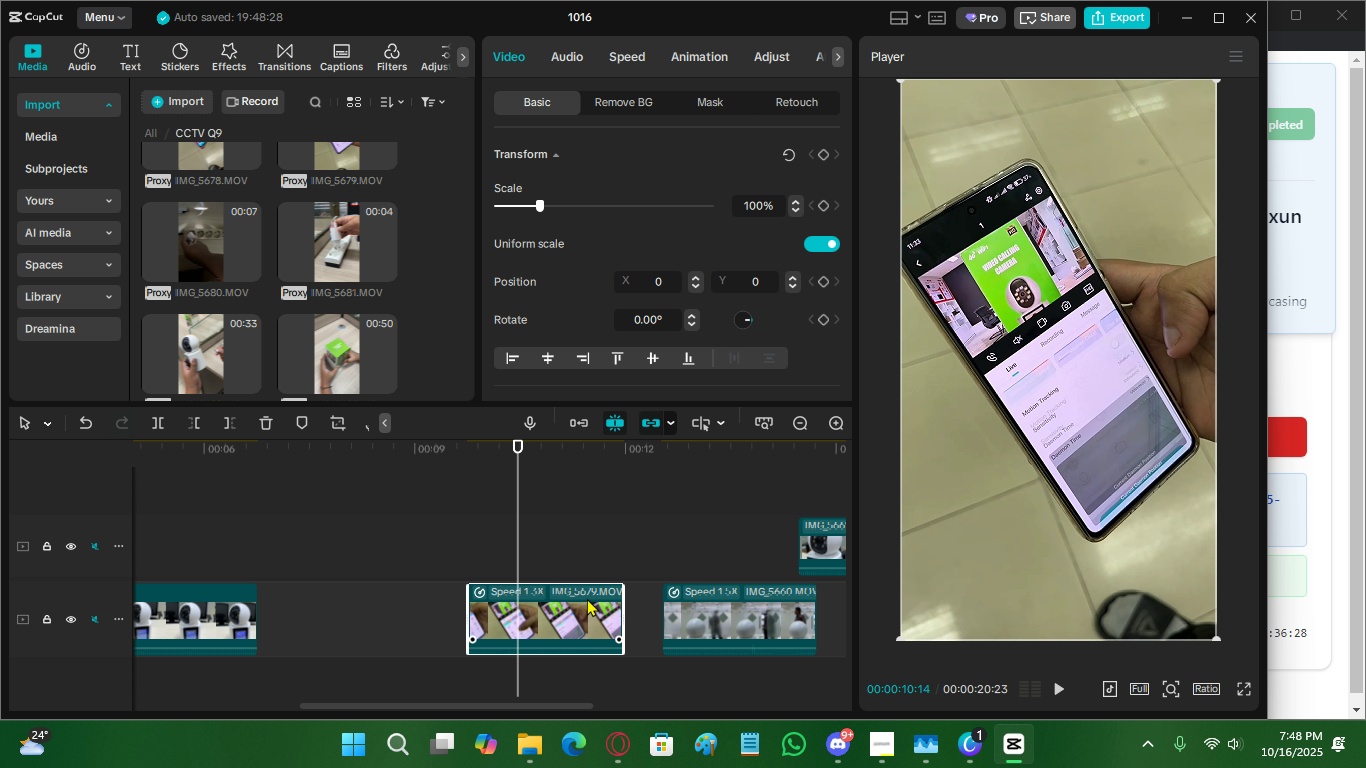 
key(Space)
 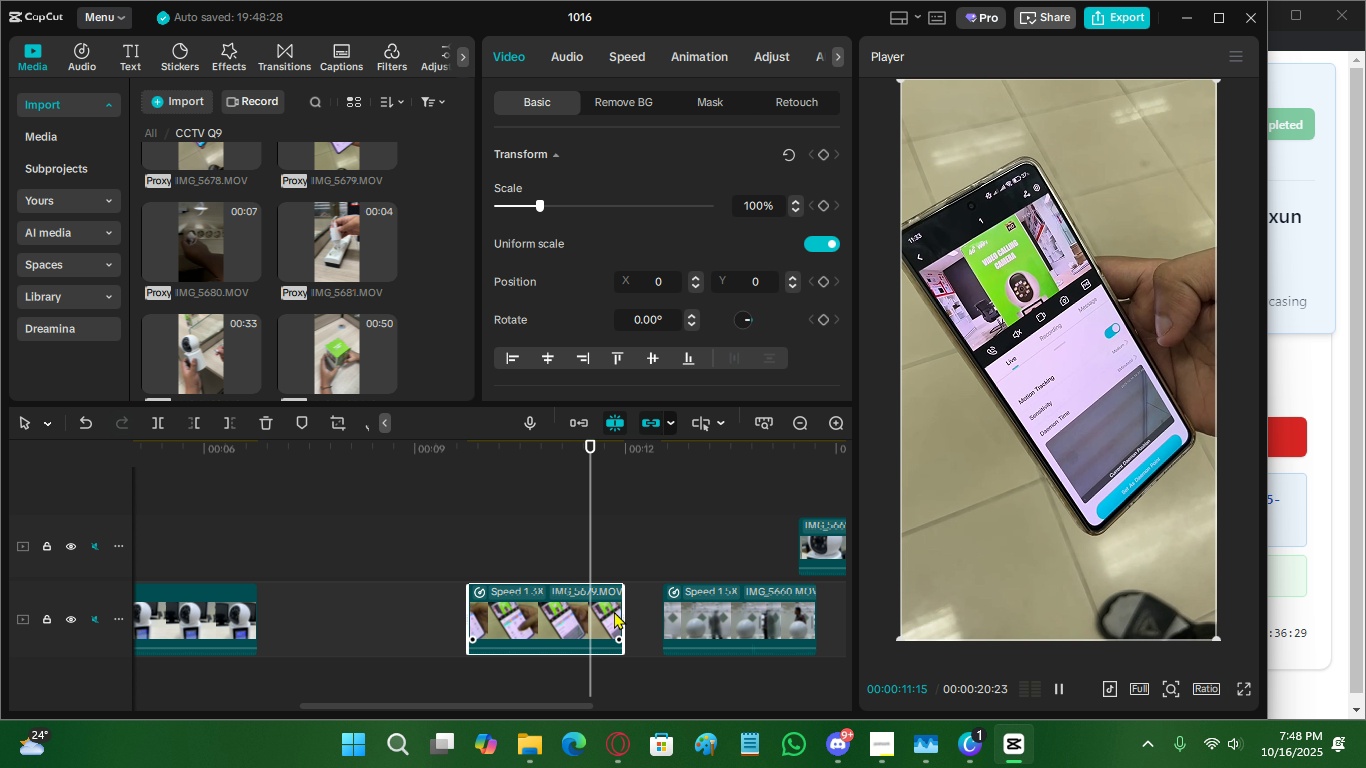 
key(Space)
 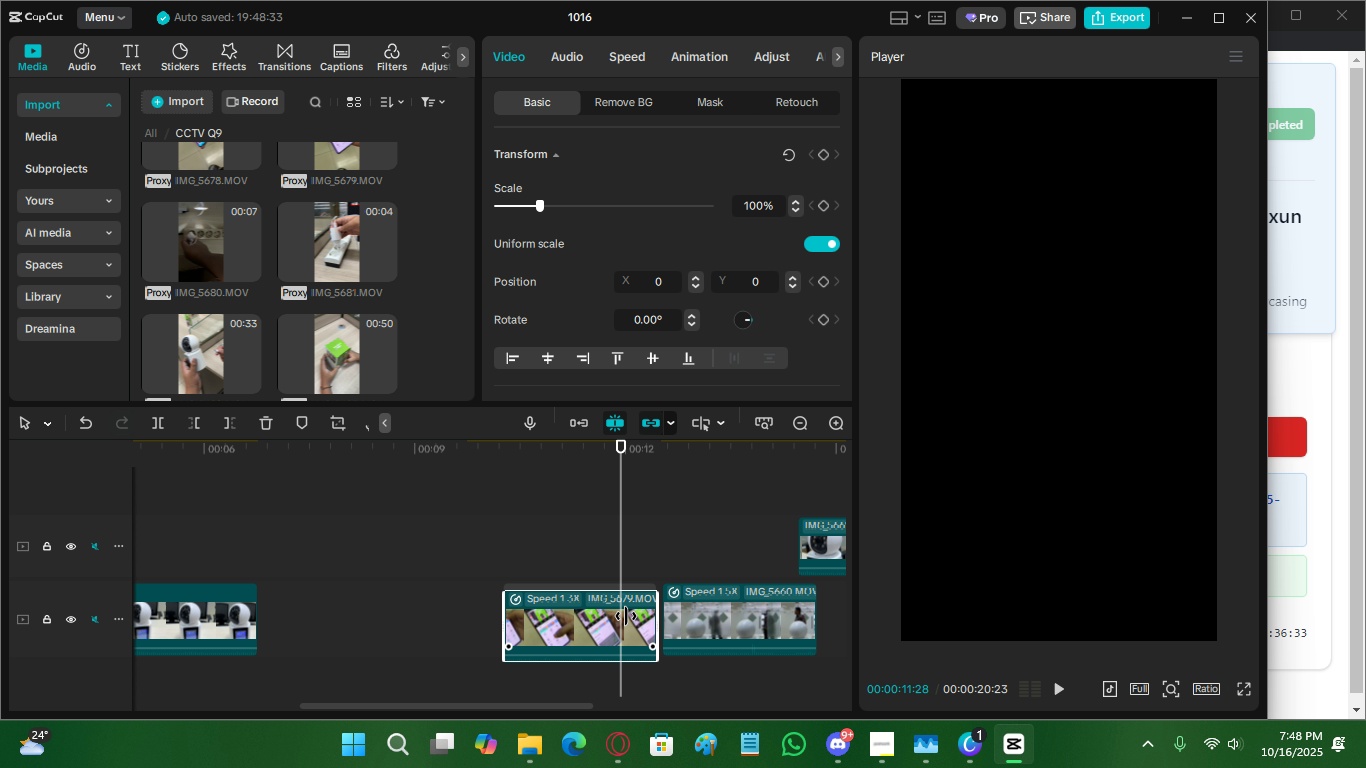 
double_click([645, 558])
 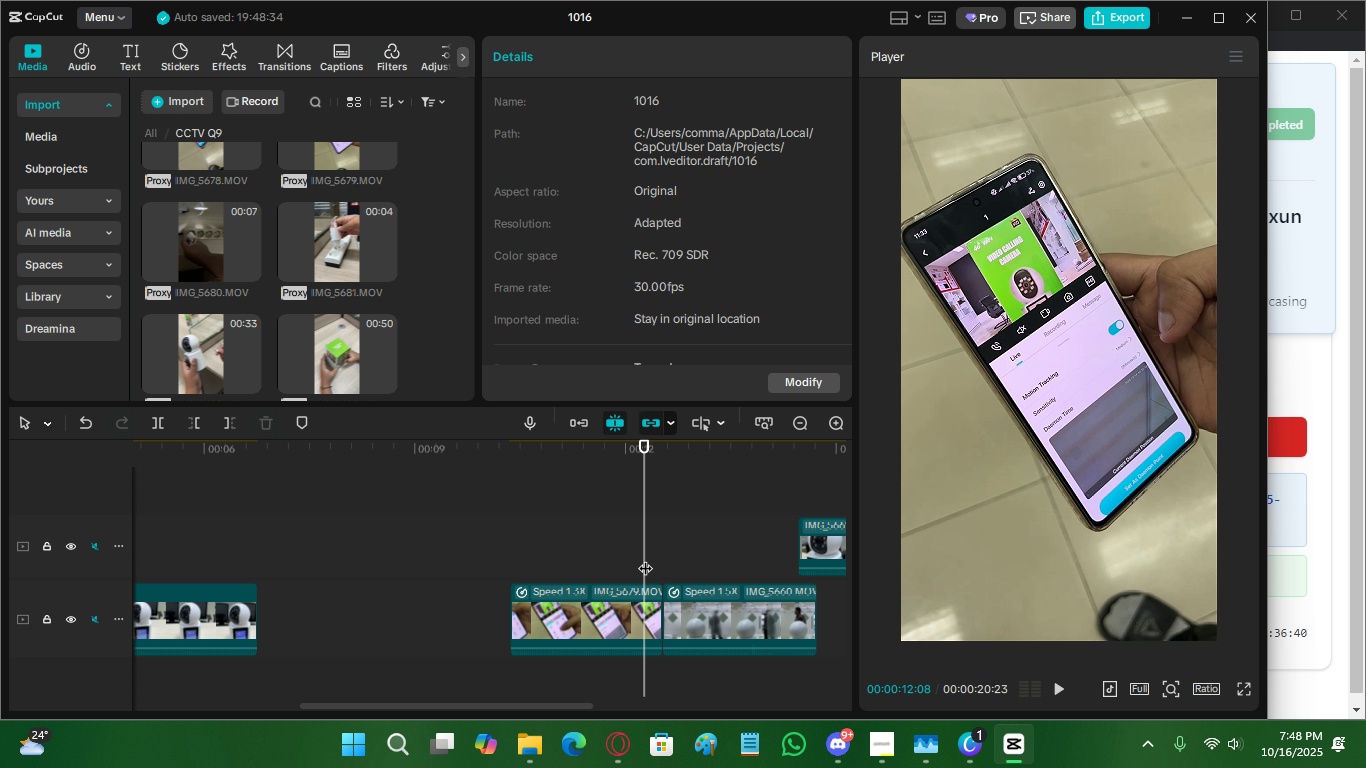 
wait(10.45)
 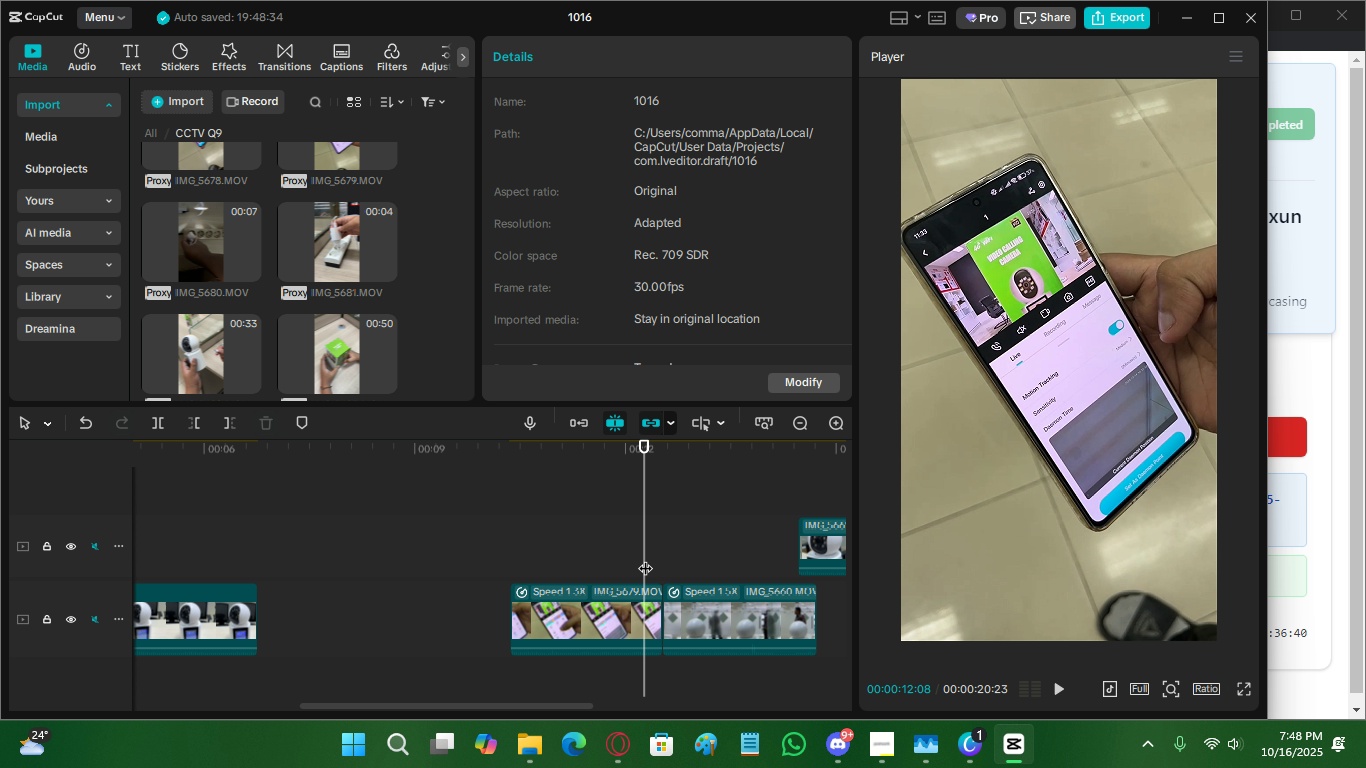 
left_click([626, 525])
 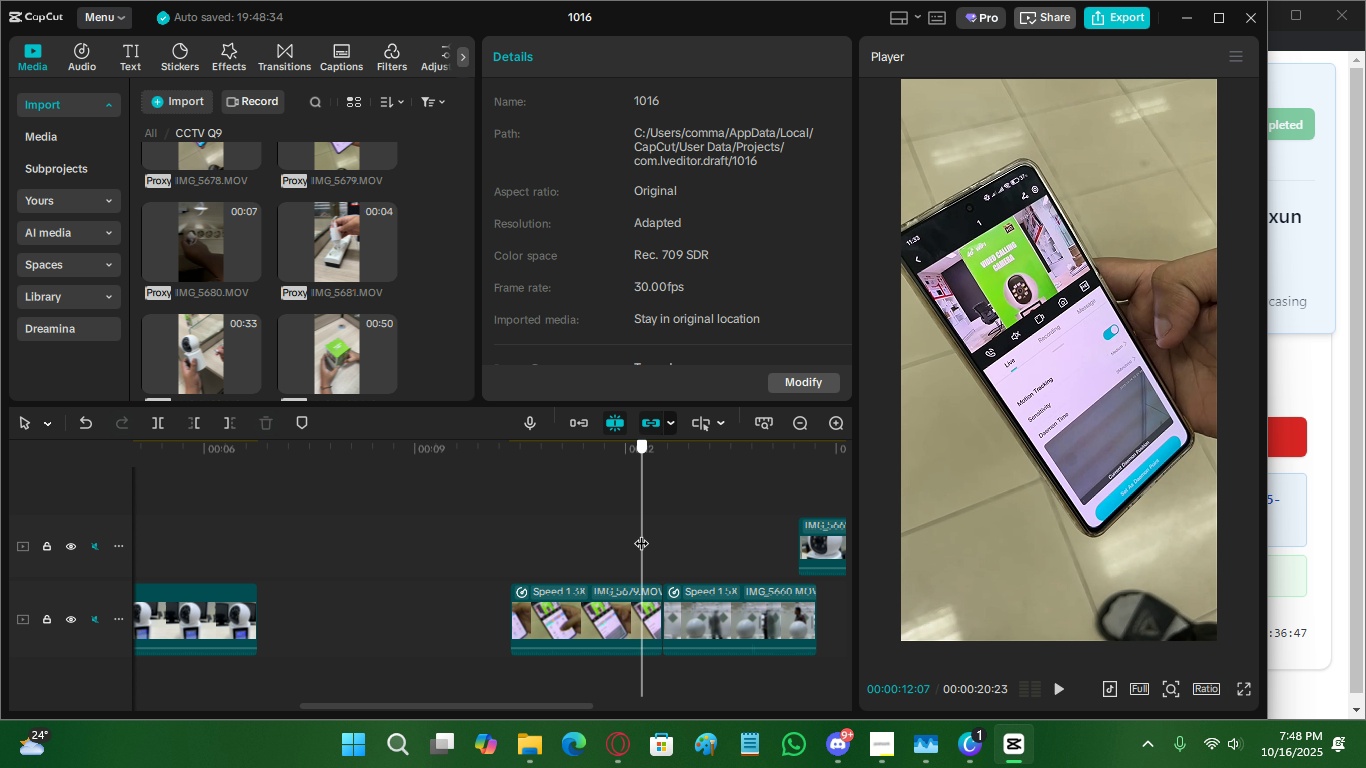 
left_click([688, 545])
 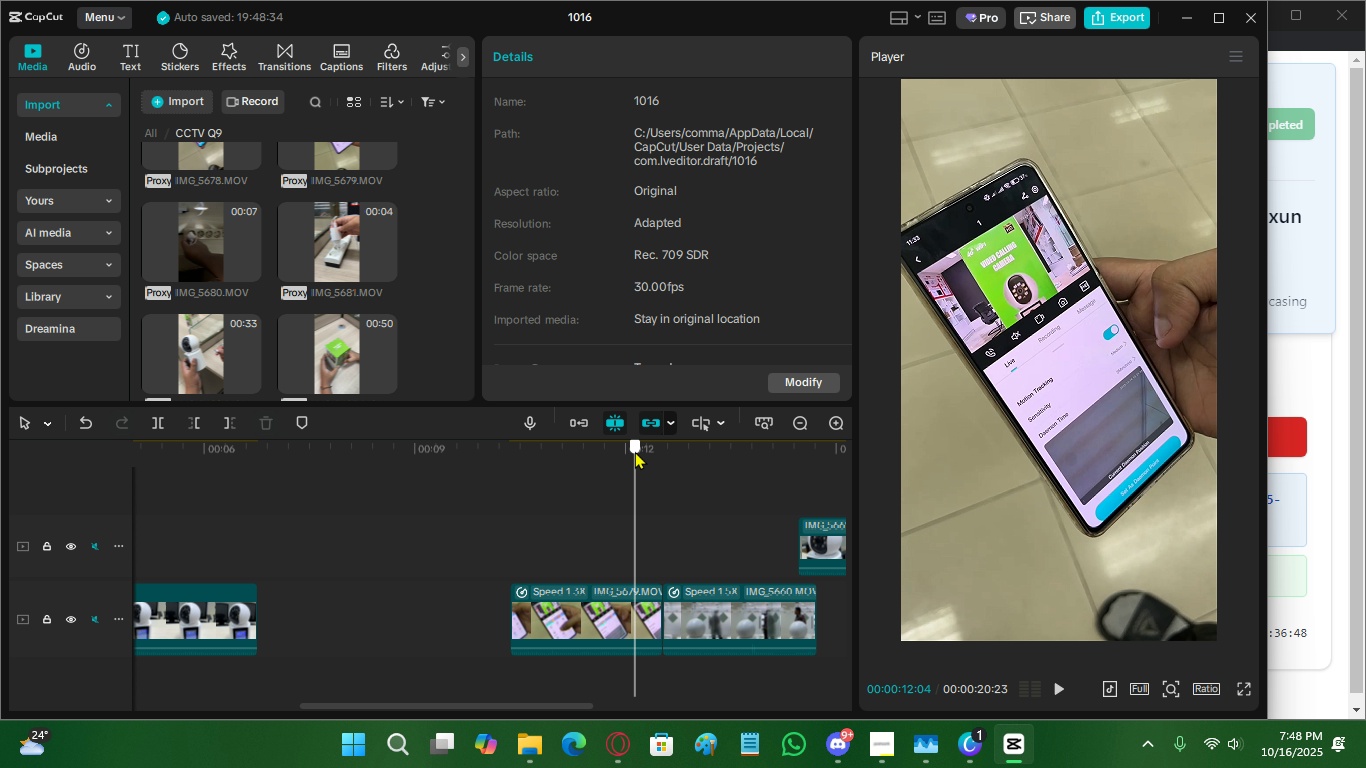 
left_click([635, 451])
 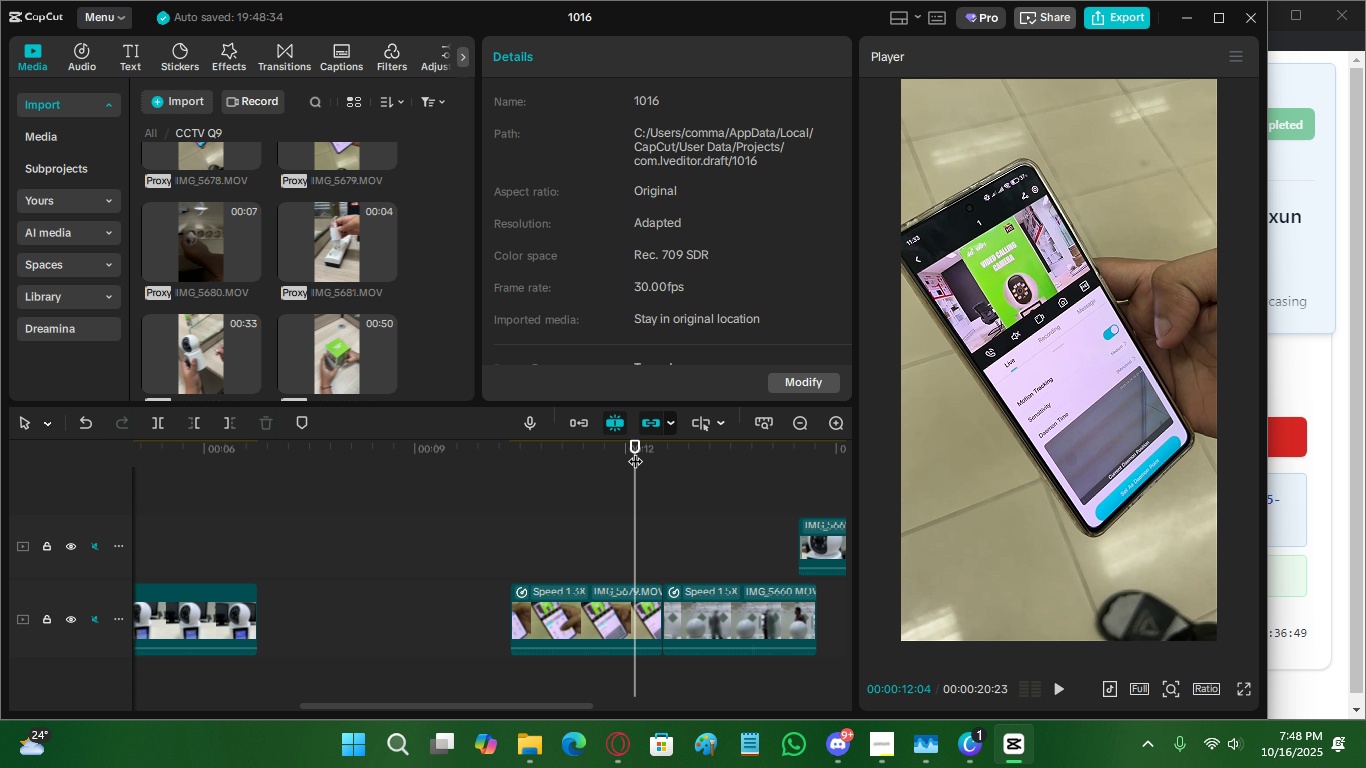 
key(Control+S)
 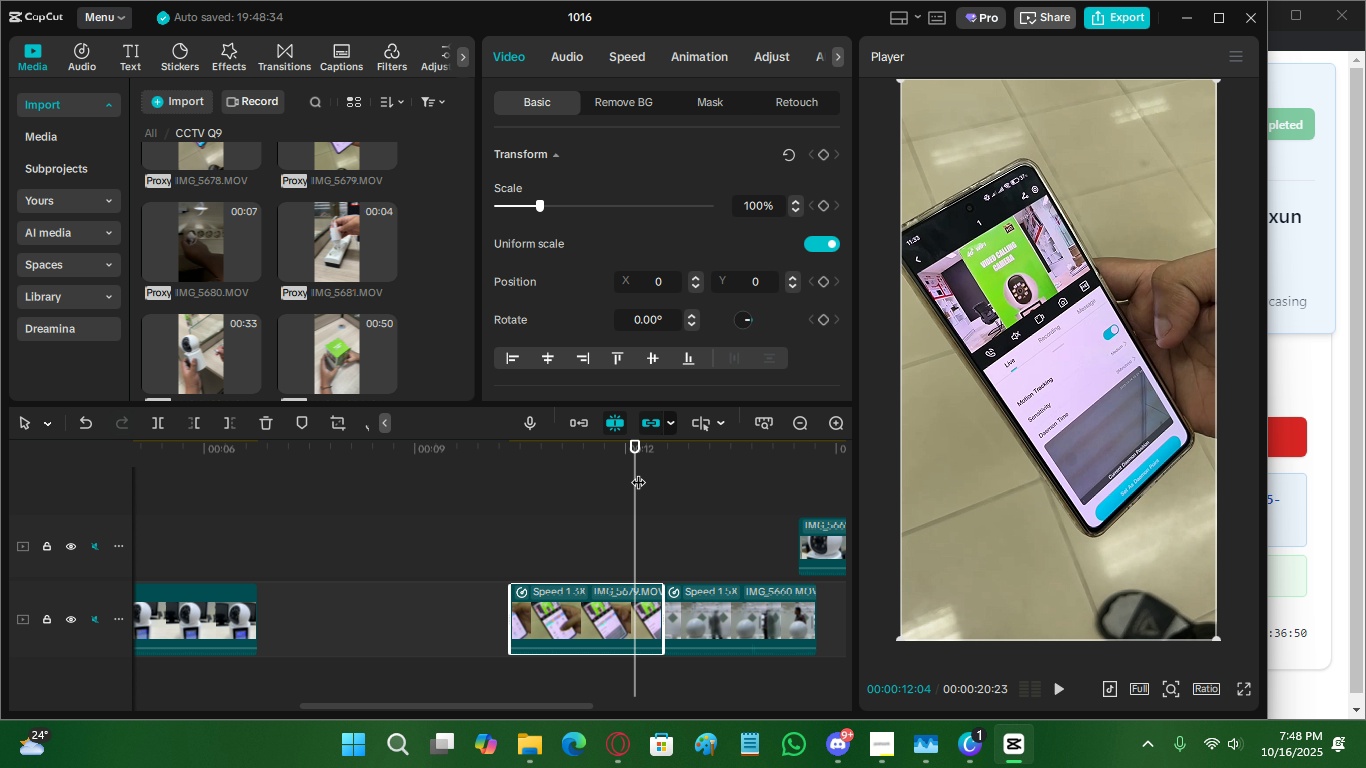 
left_click([618, 466])
 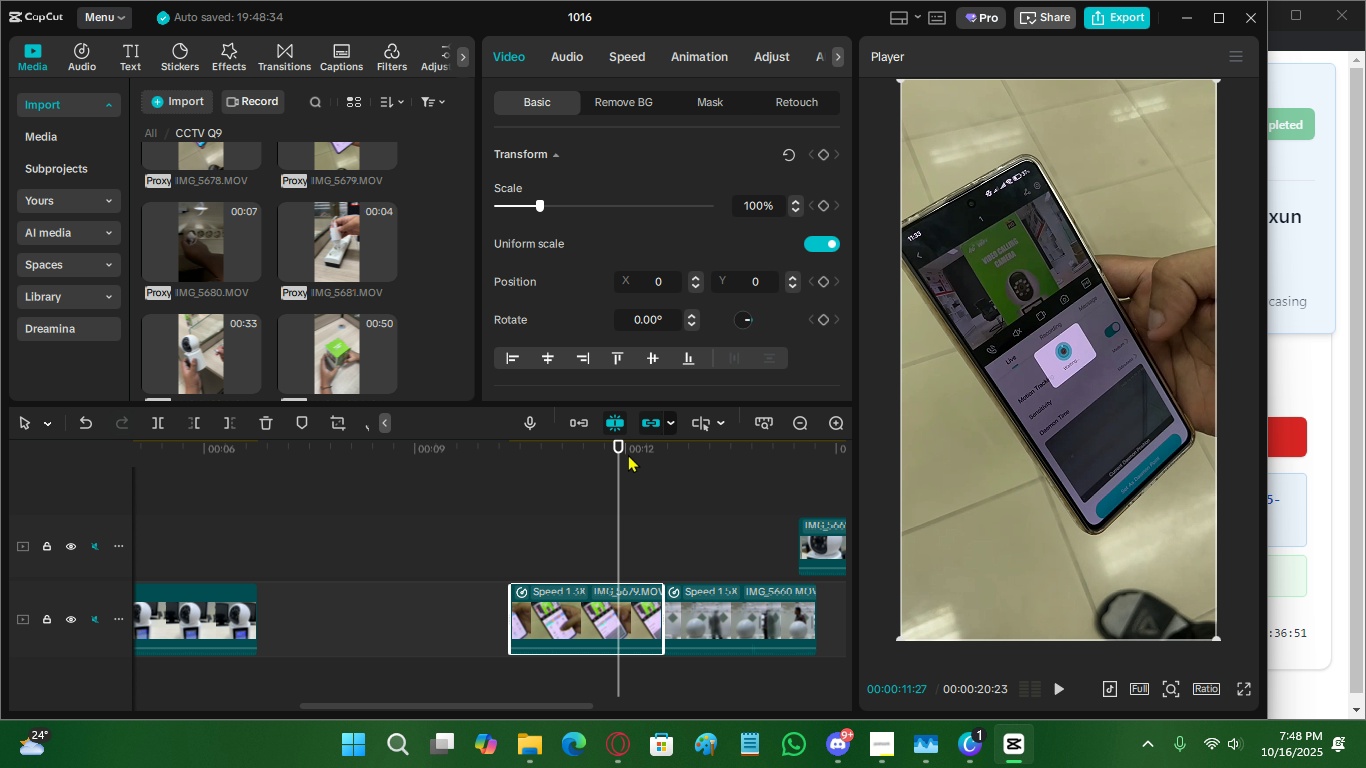 
left_click([628, 454])
 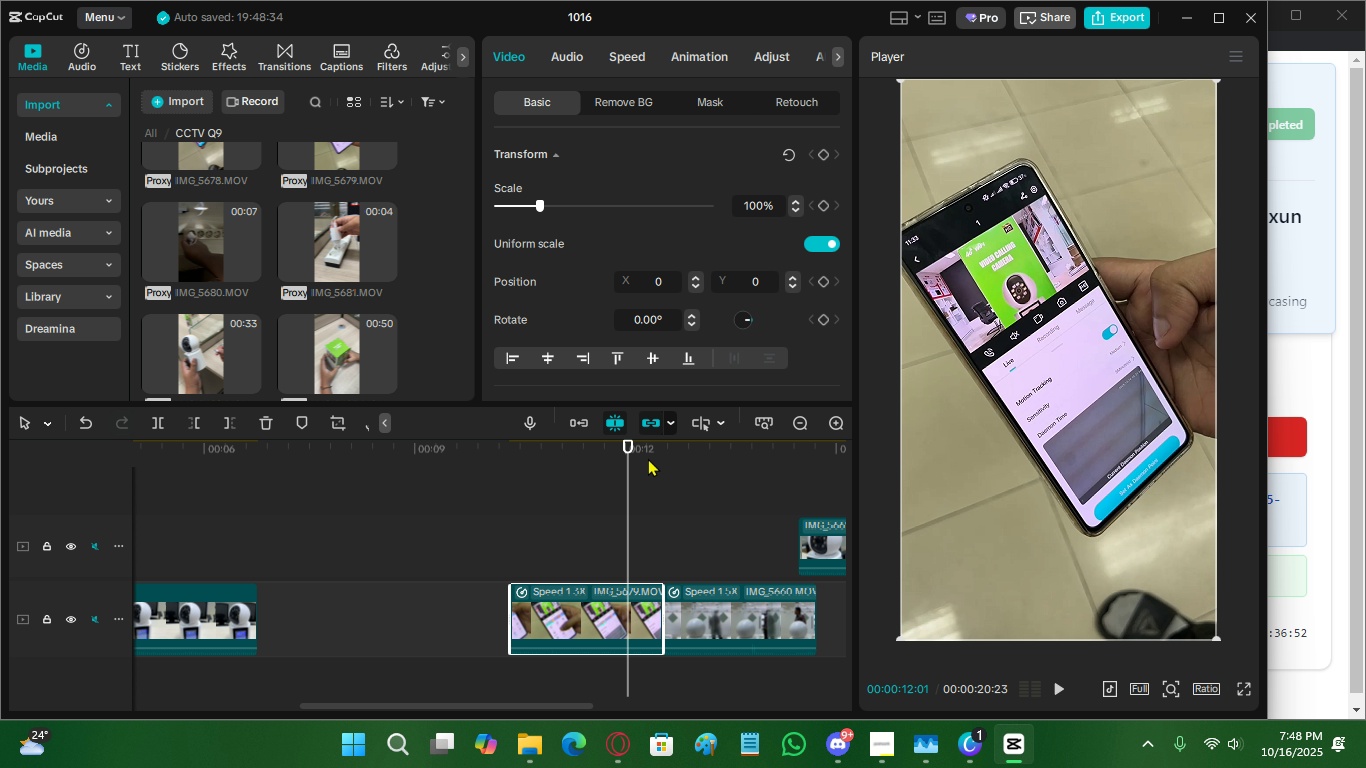 
left_click([646, 458])
 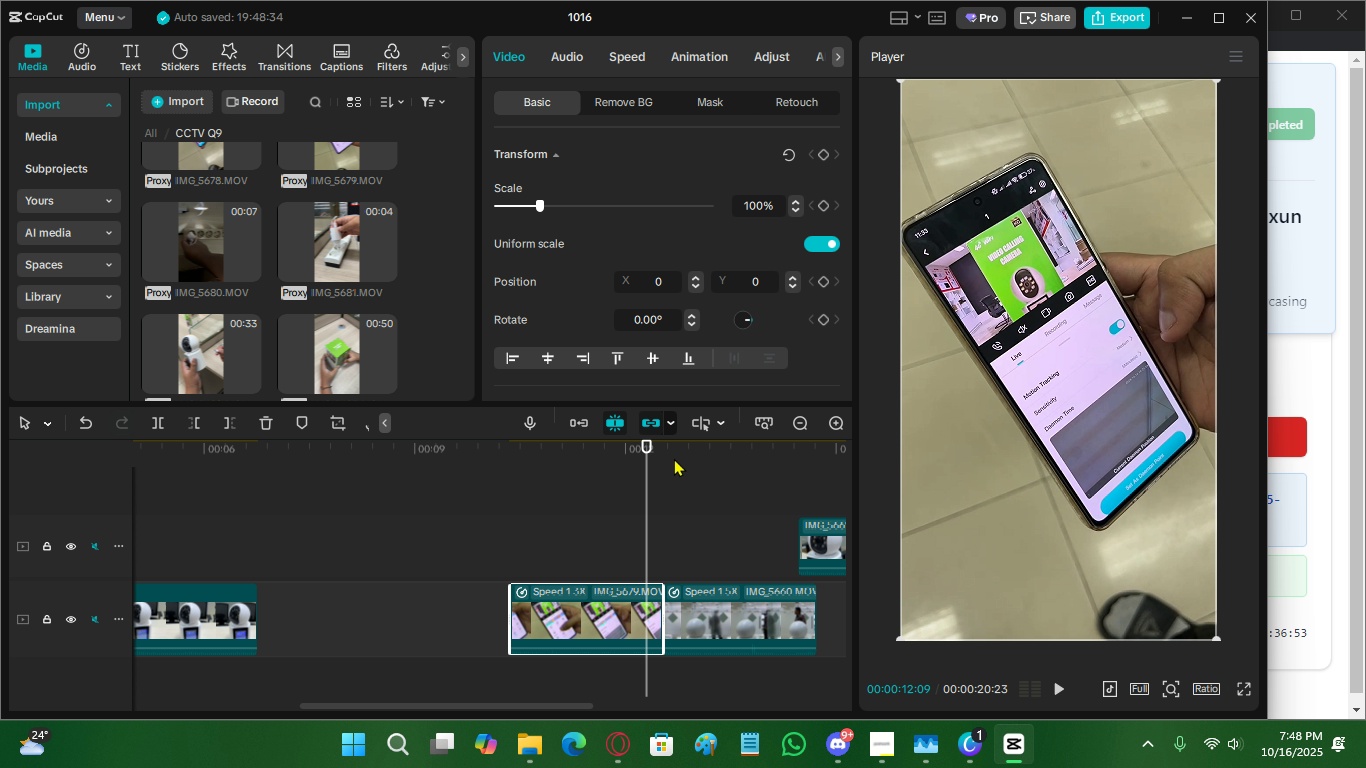 
left_click([674, 458])
 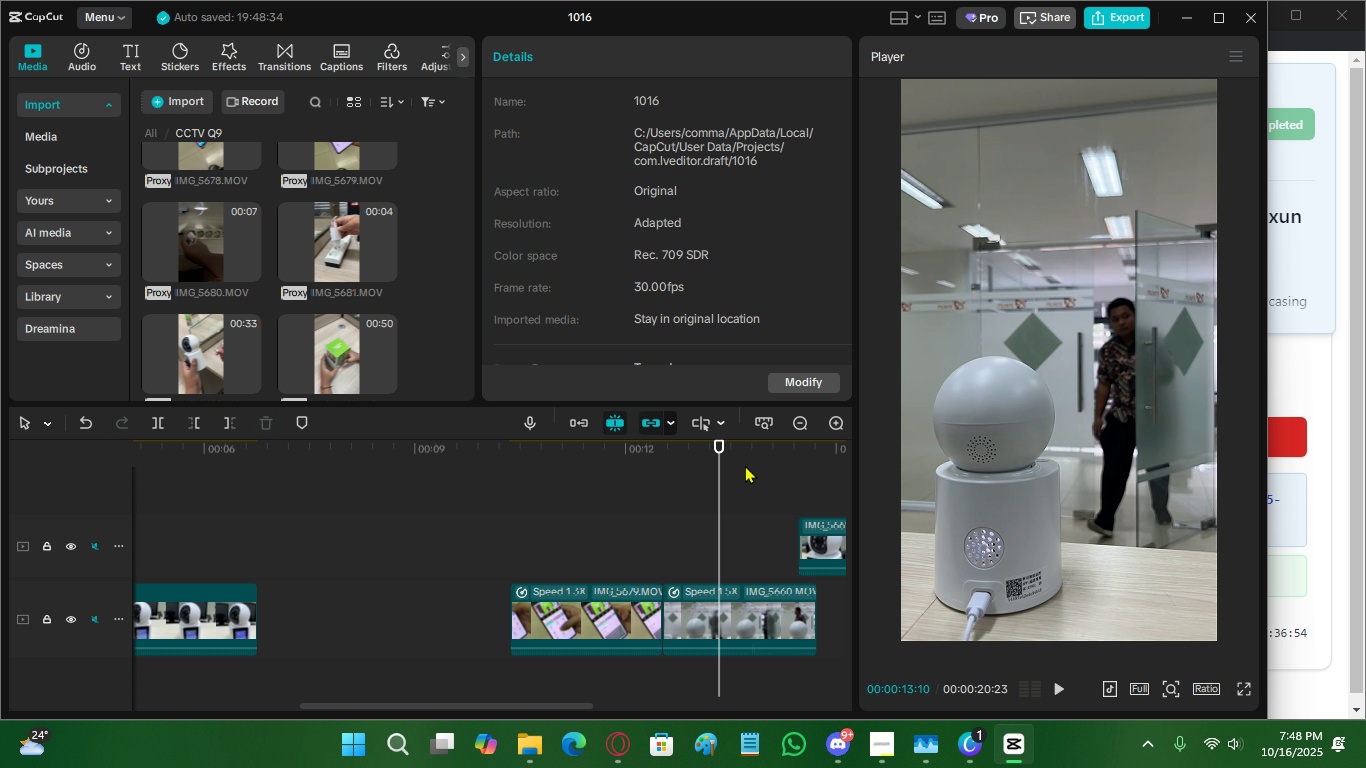 
left_click([746, 457])
 